 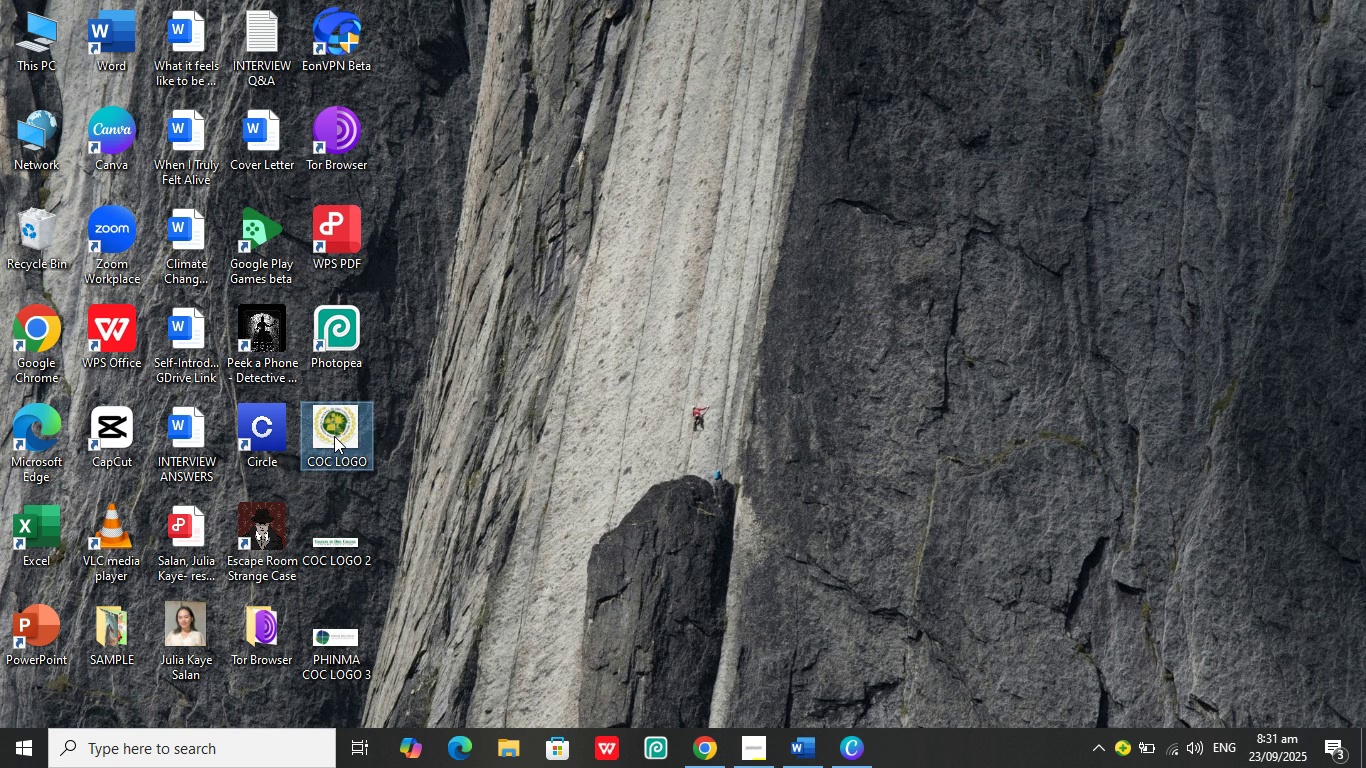 
left_click([707, 346])
 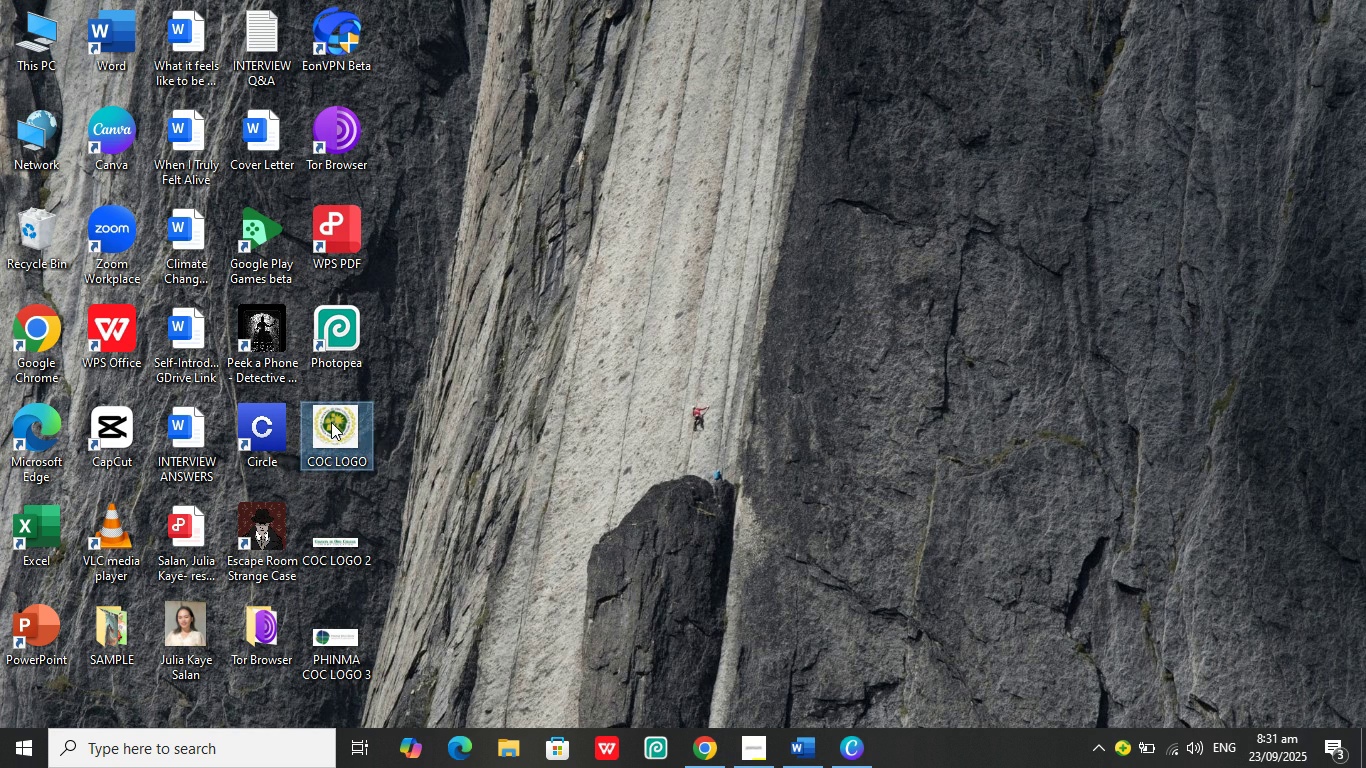 
double_click([331, 422])
 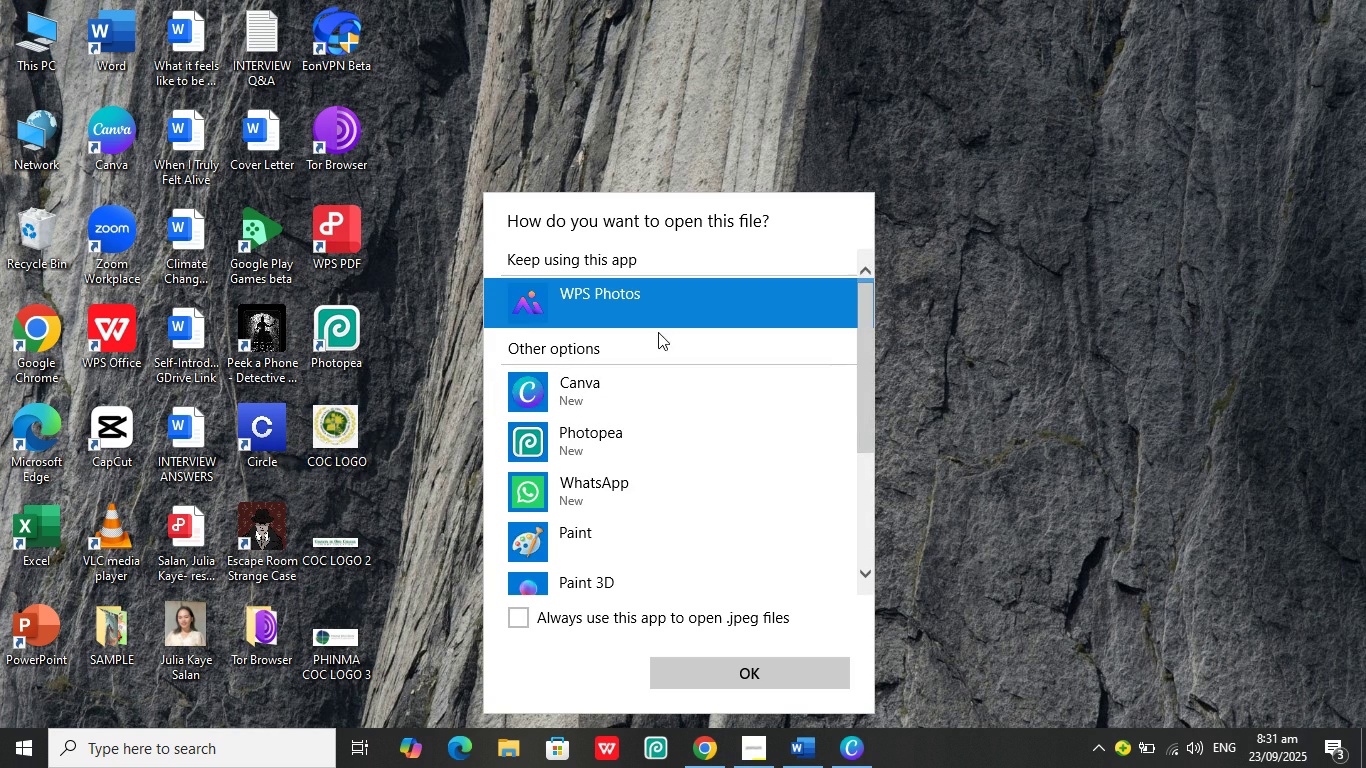 
scroll: coordinate [670, 478], scroll_direction: down, amount: 4.0
 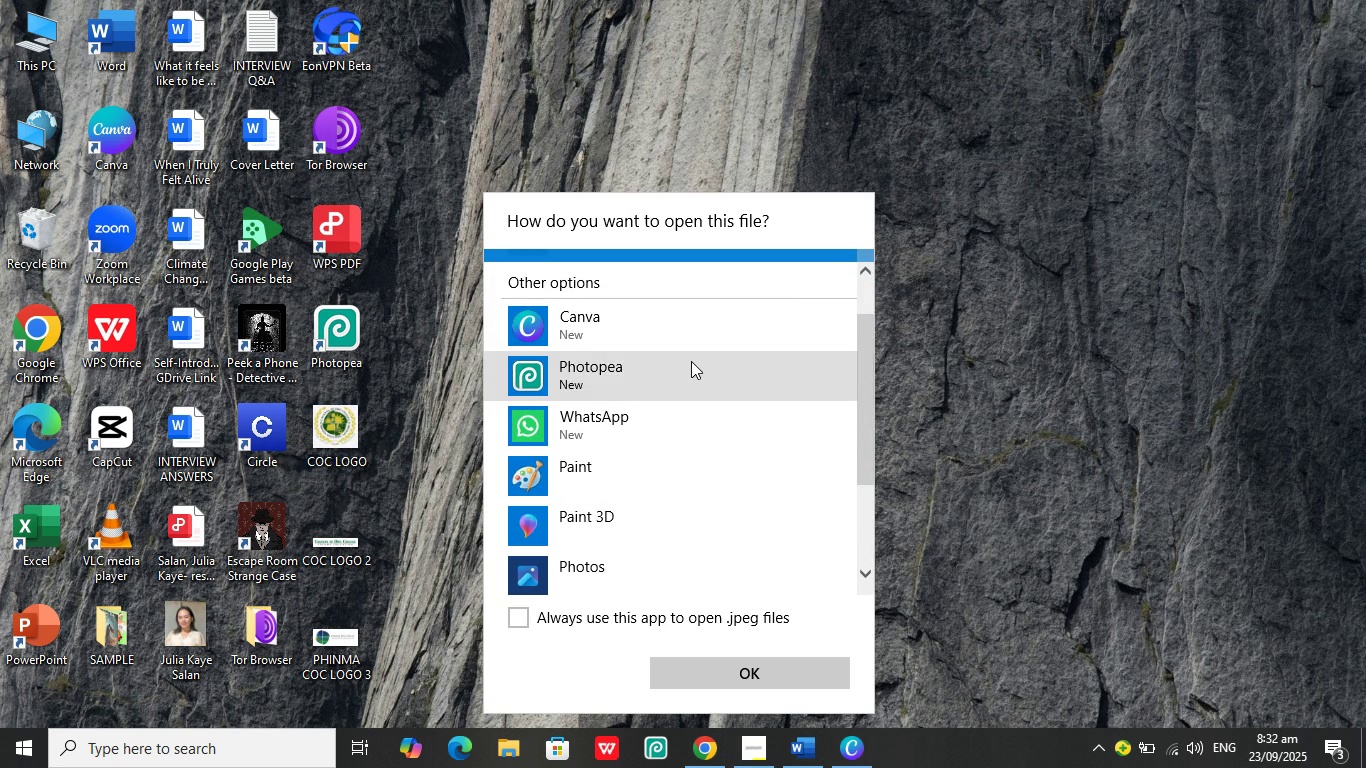 
left_click([691, 361])
 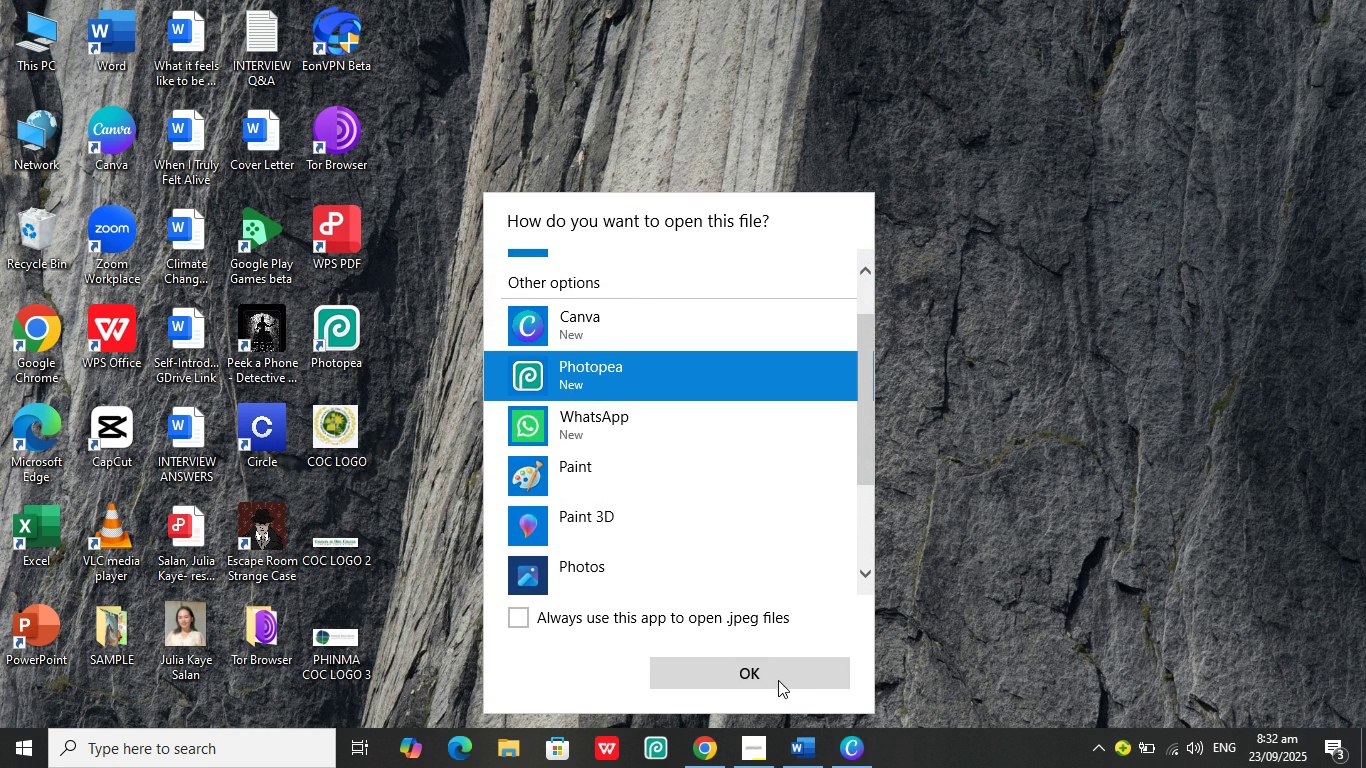 
left_click([778, 679])
 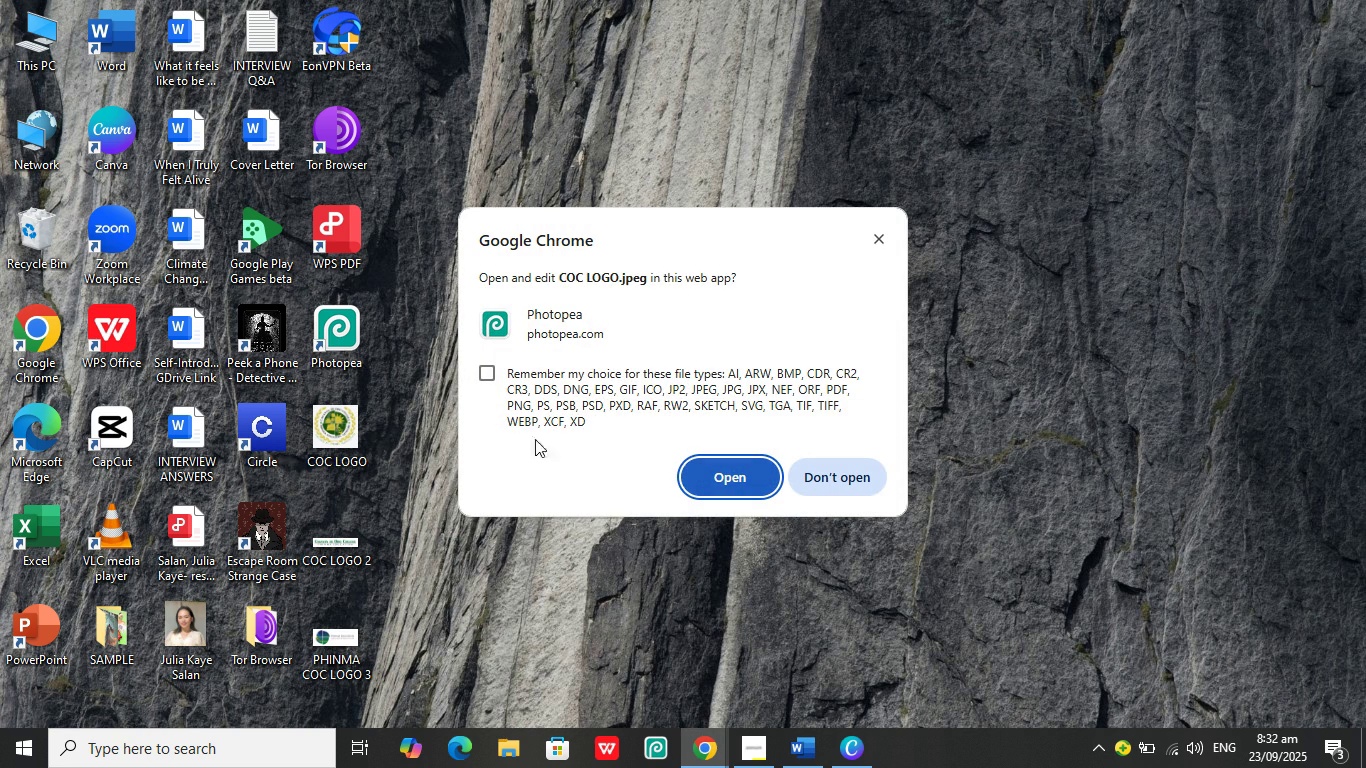 
left_click([480, 373])
 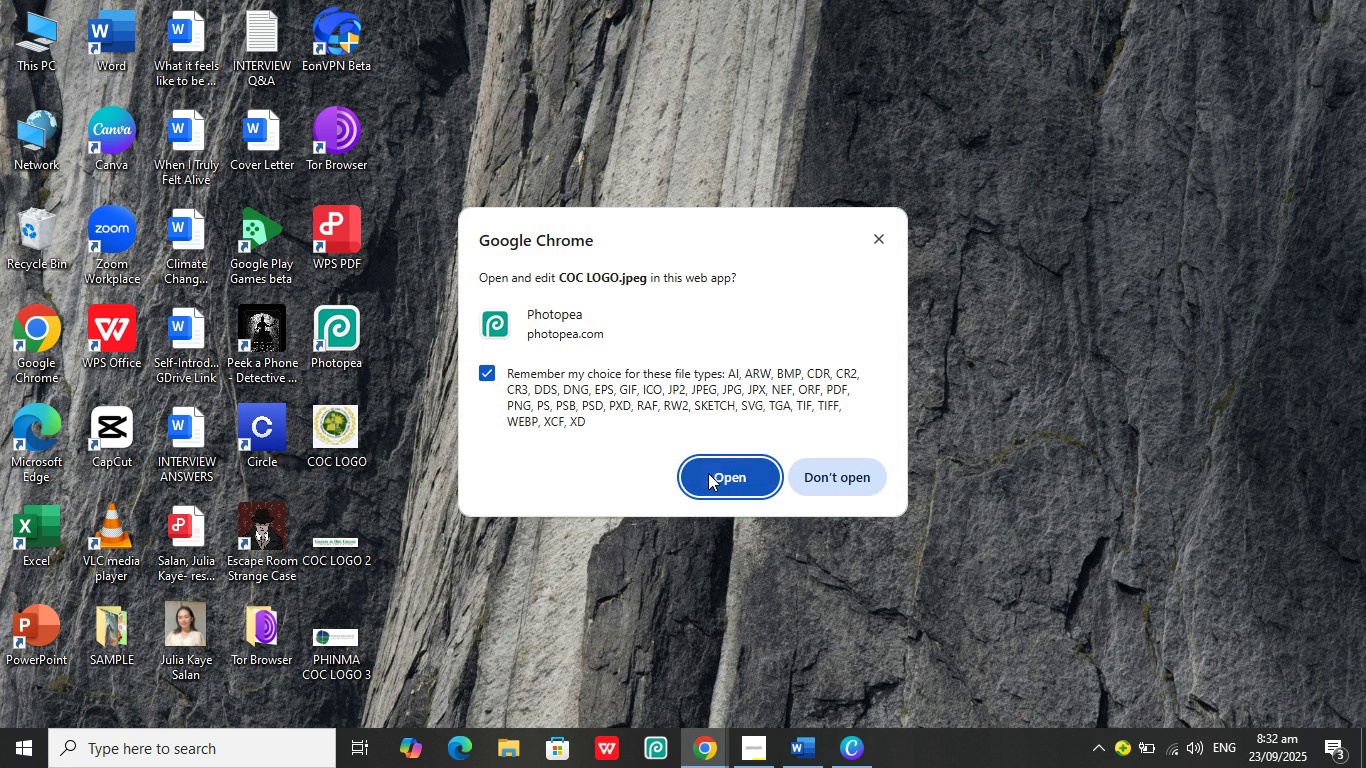 
left_click([708, 473])
 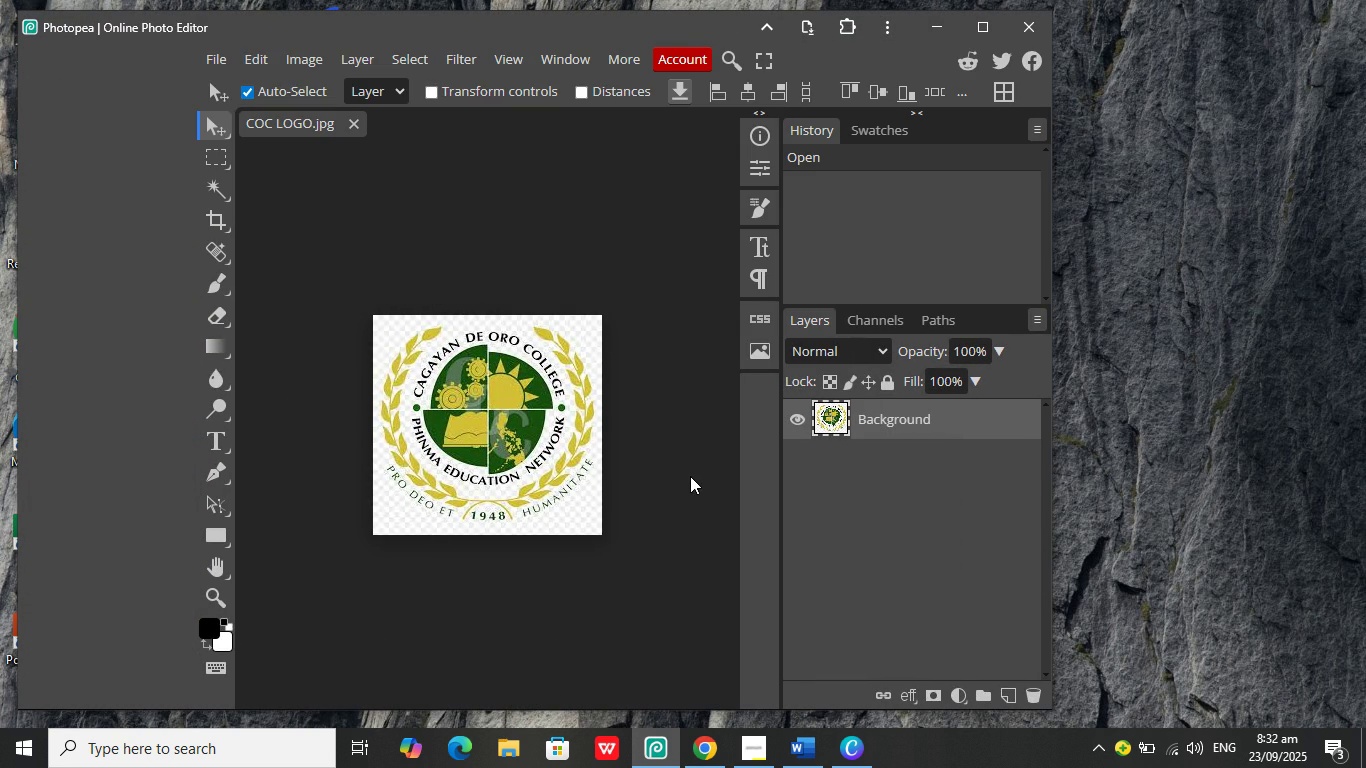 
wait(9.41)
 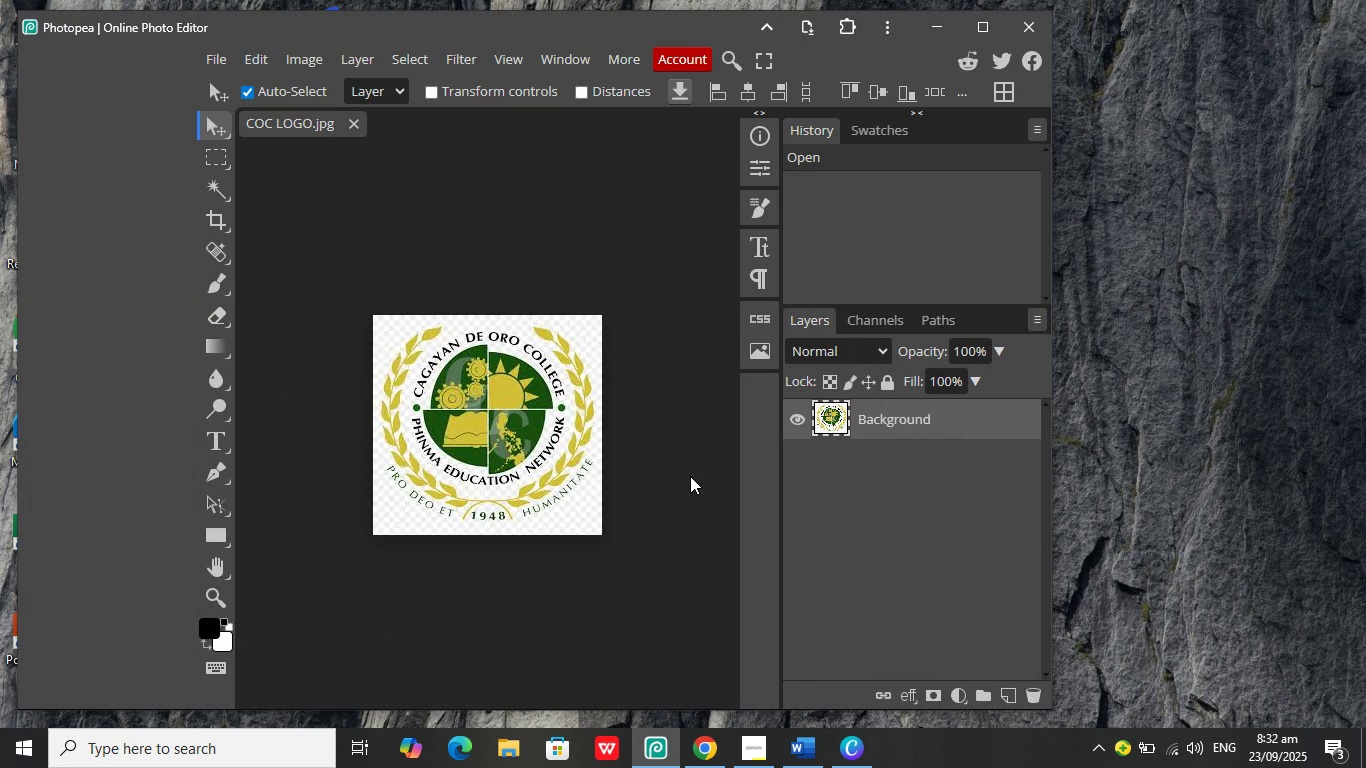 
left_click([265, 62])
 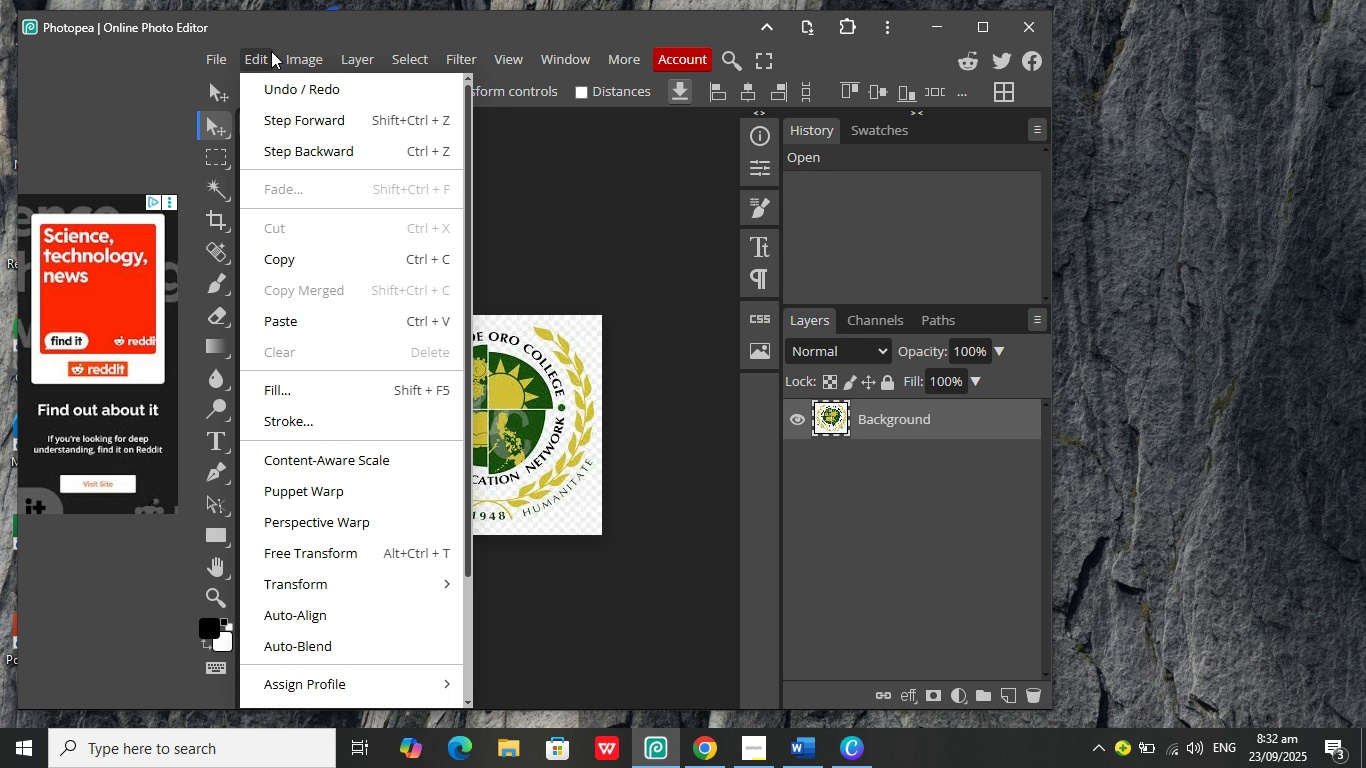 
wait(14.23)
 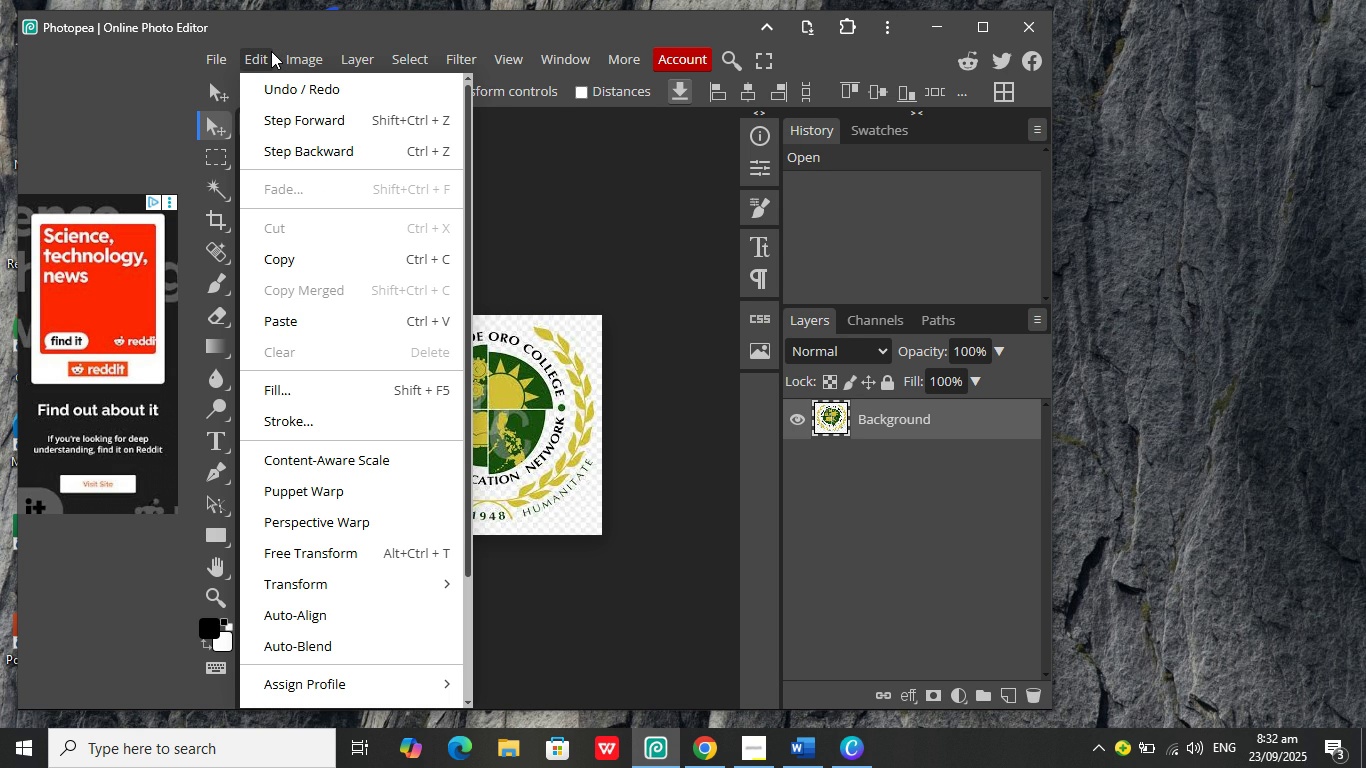 
left_click([426, 260])
 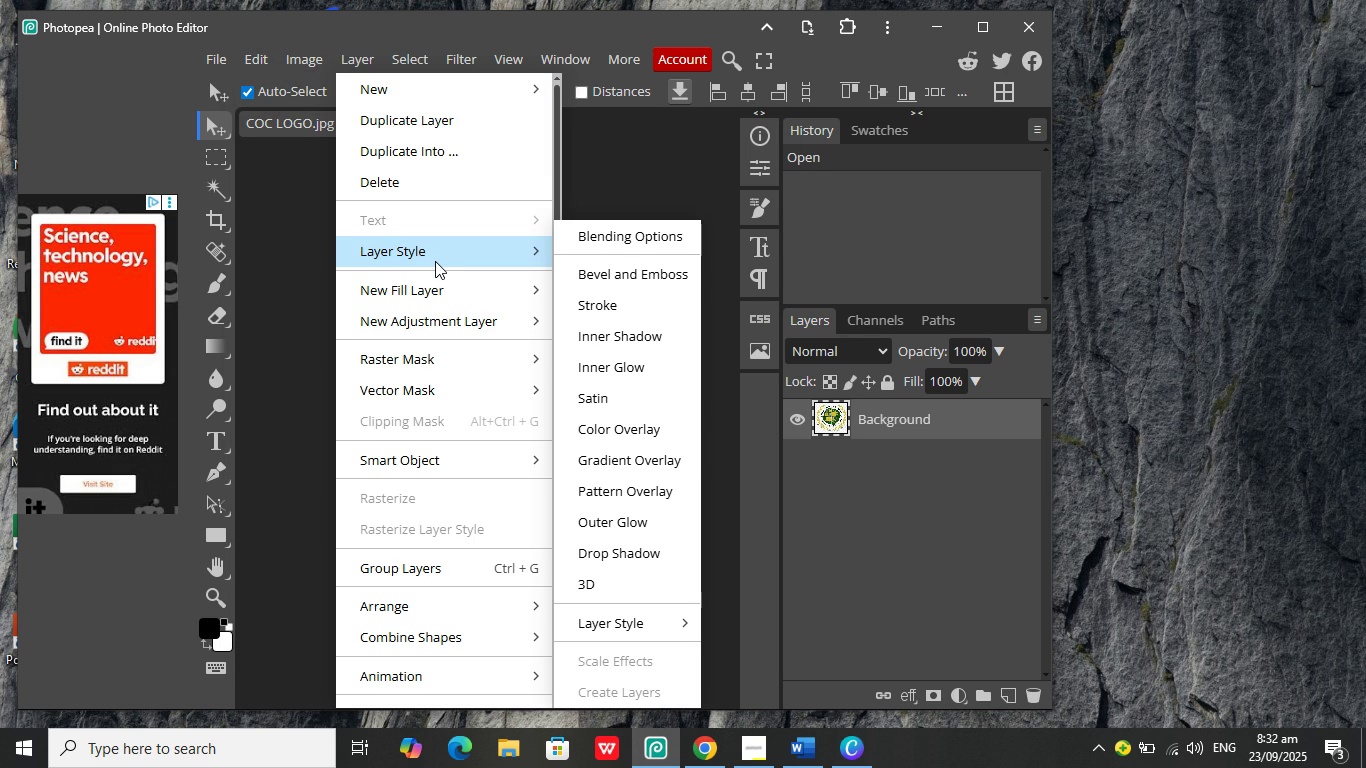 
scroll: coordinate [445, 391], scroll_direction: down, amount: 3.0
 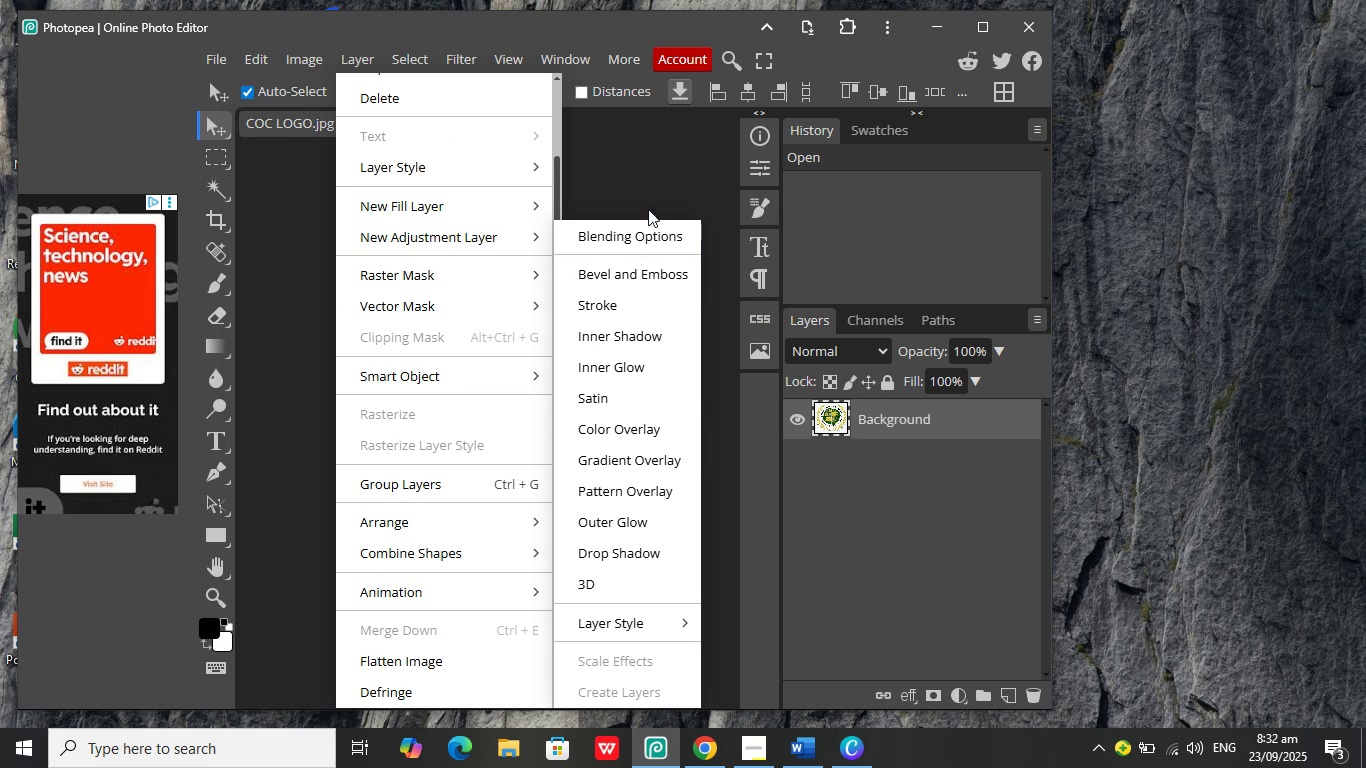 
left_click([655, 175])
 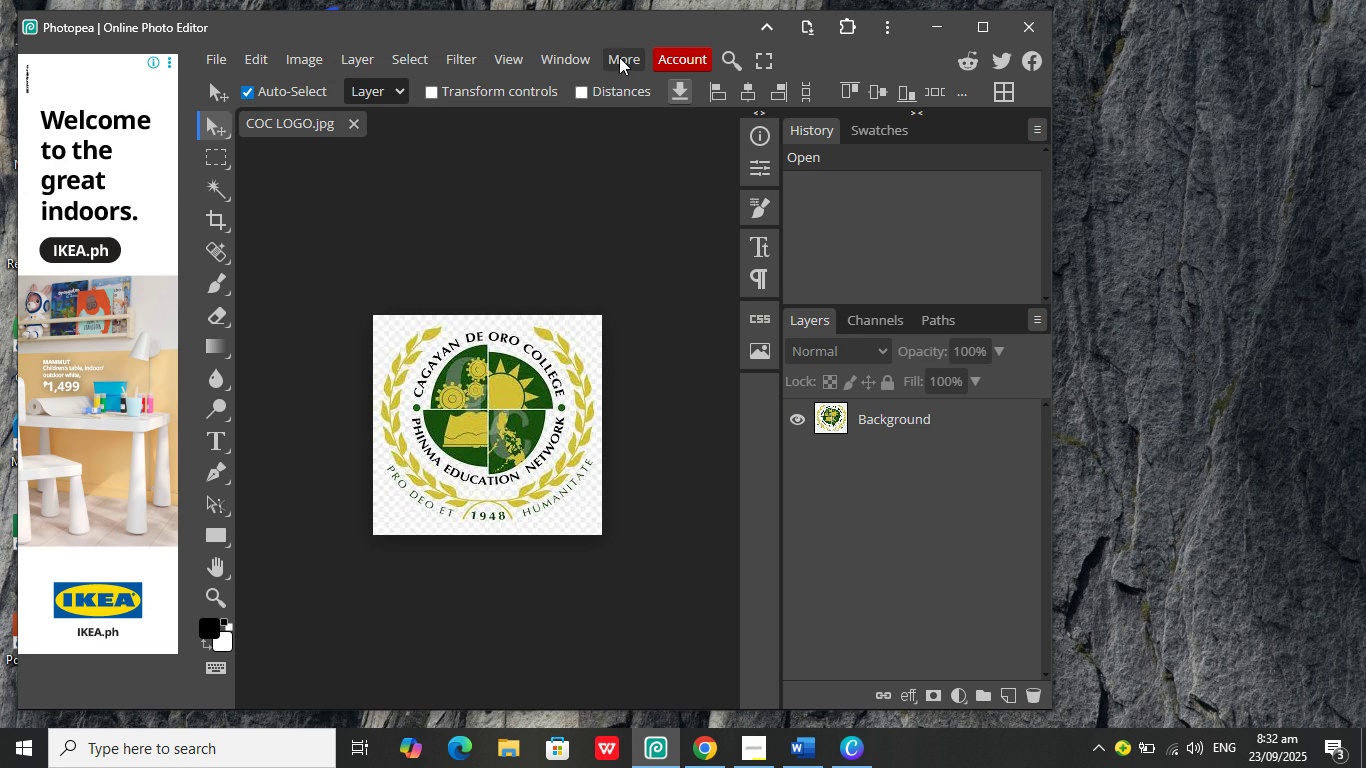 
left_click([619, 57])
 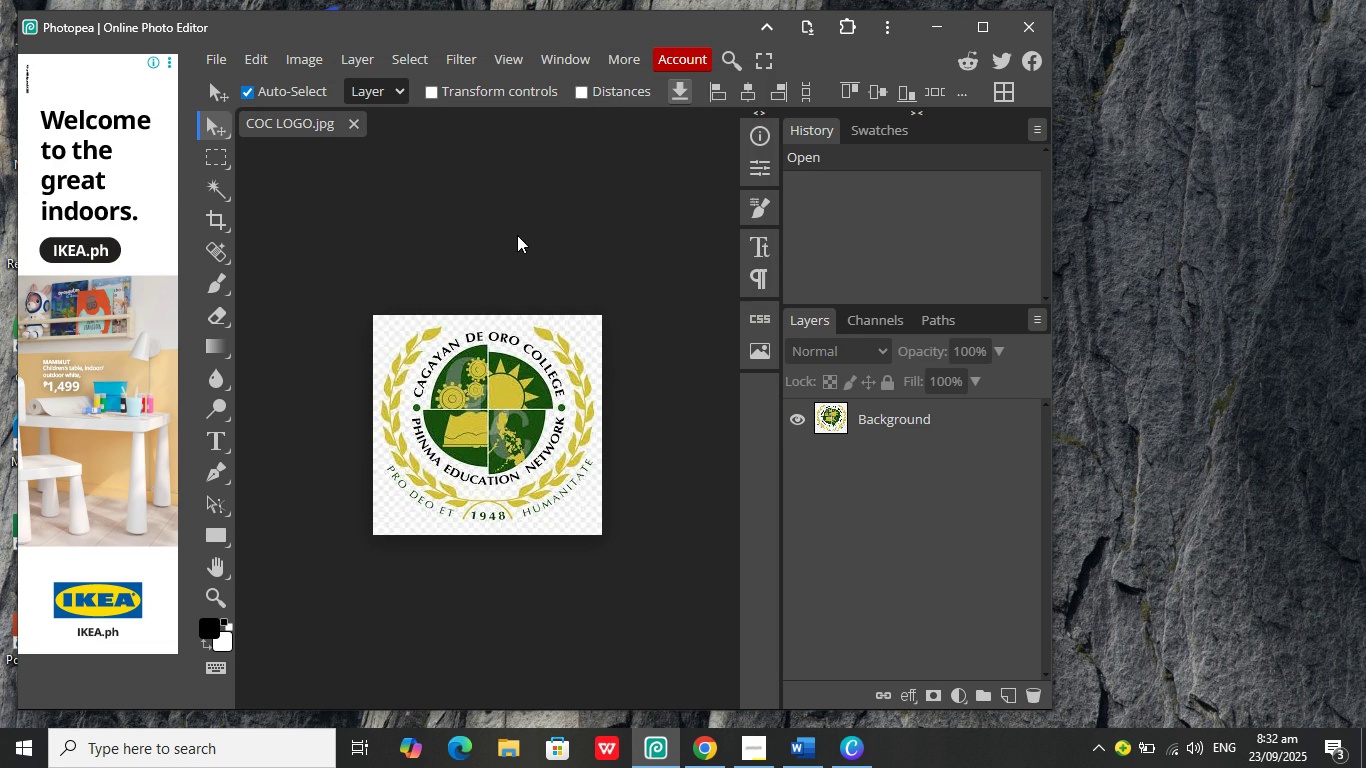 
double_click([415, 398])
 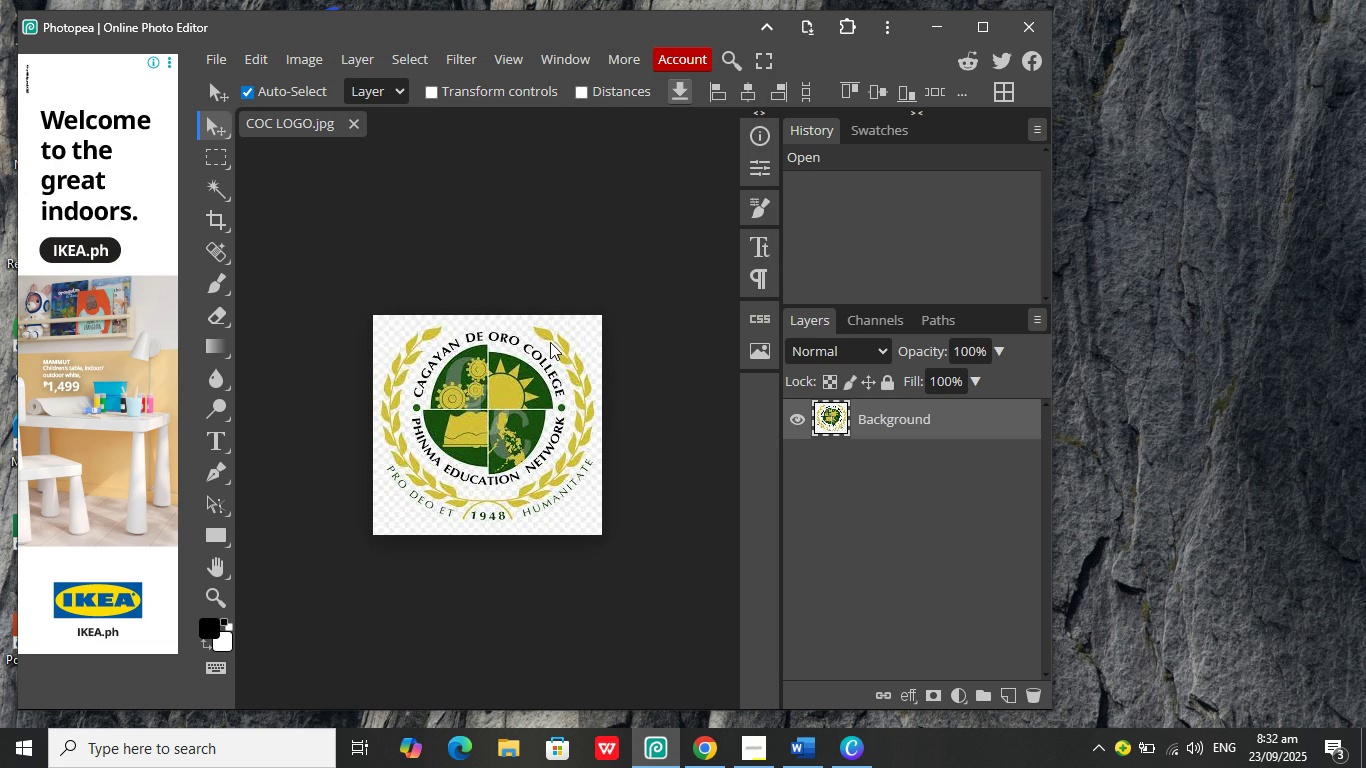 
left_click([583, 332])
 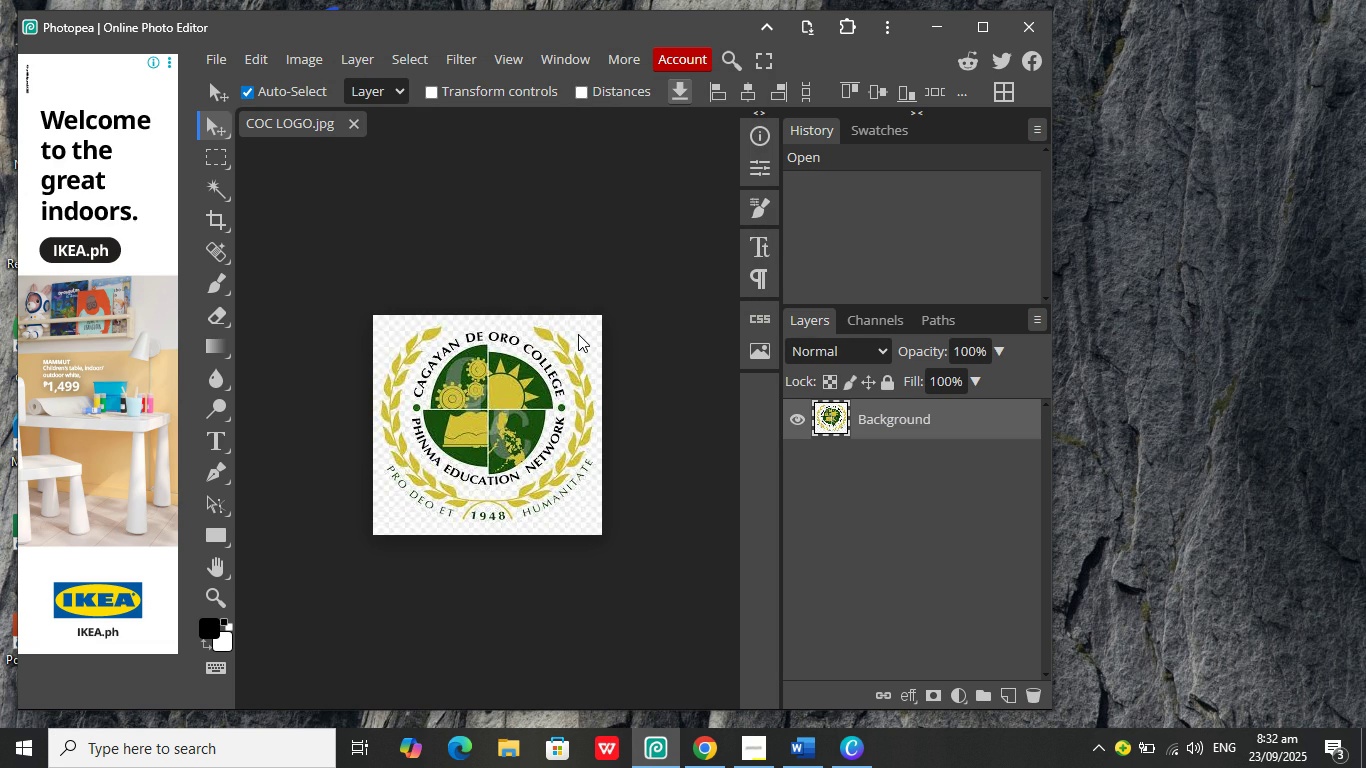 
double_click([578, 334])
 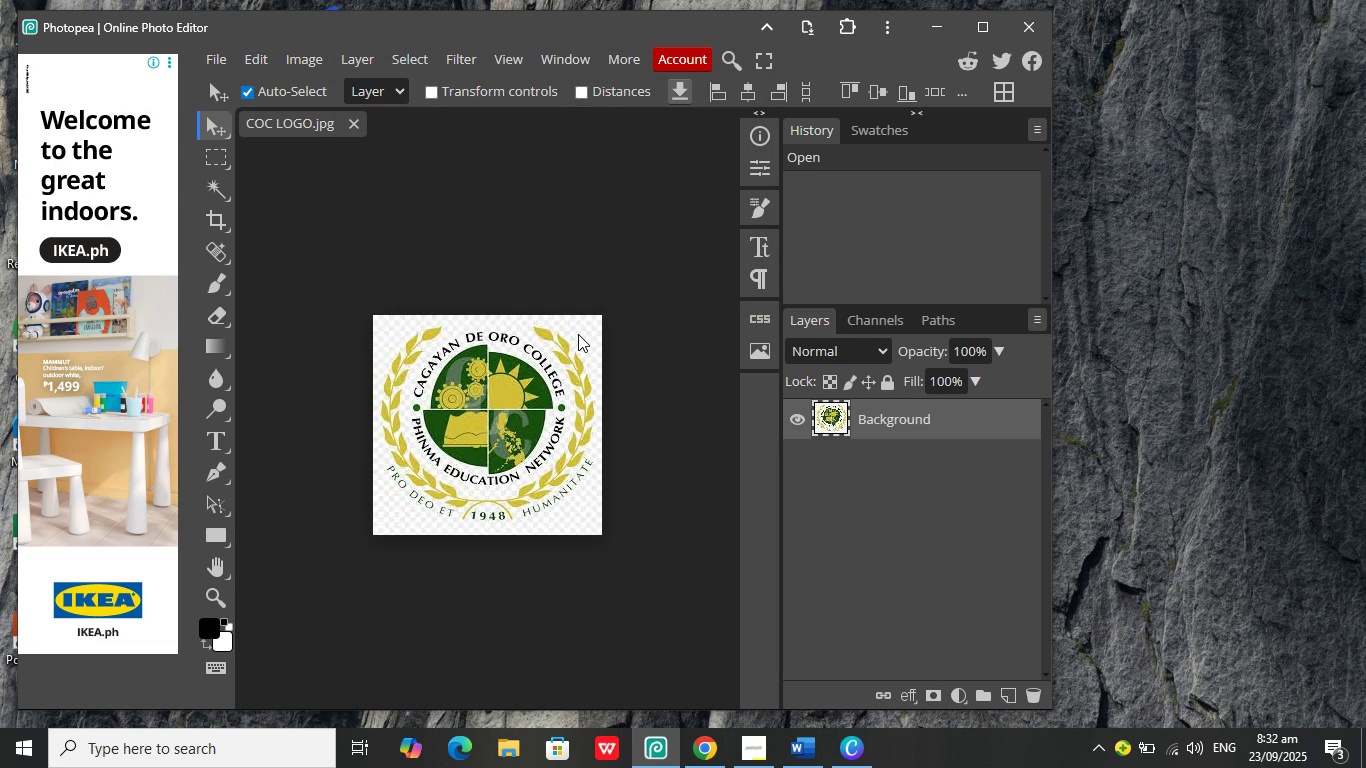 
triple_click([578, 334])
 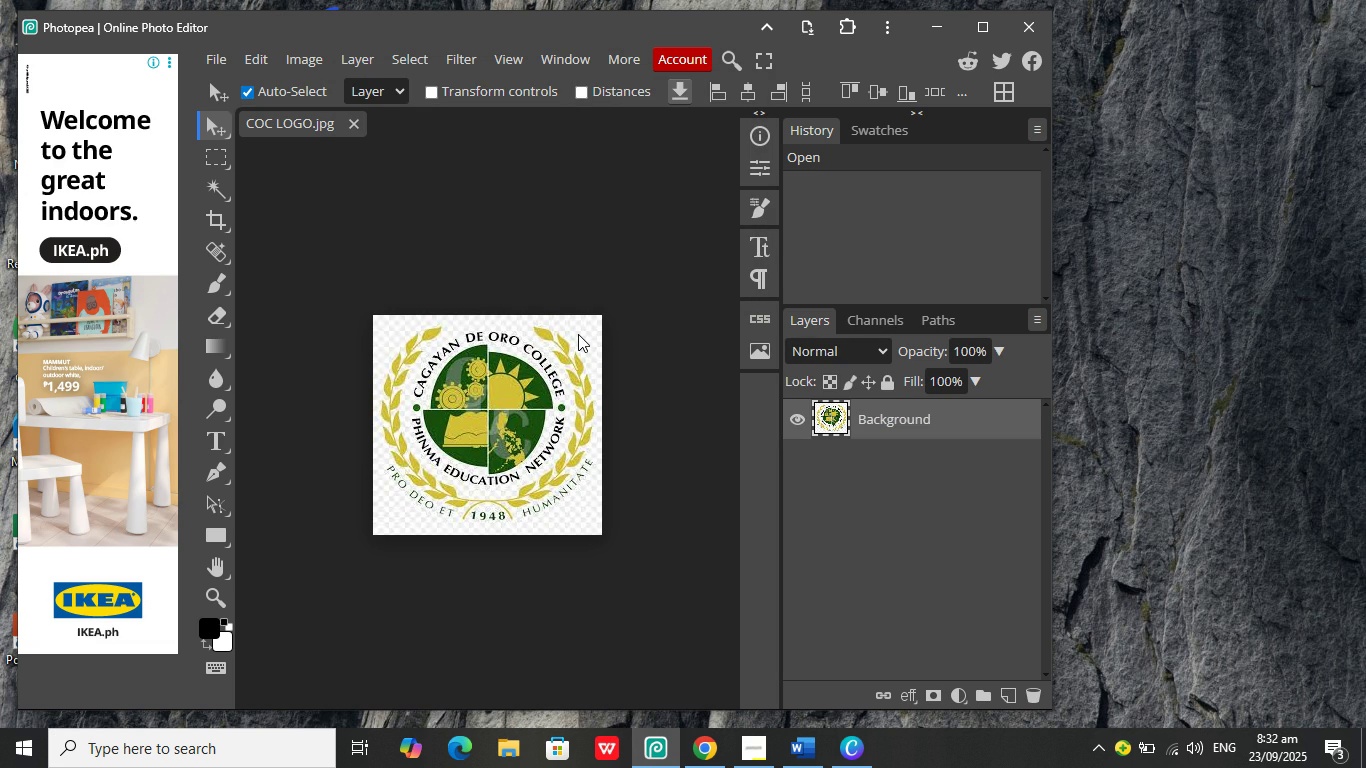 
triple_click([578, 334])
 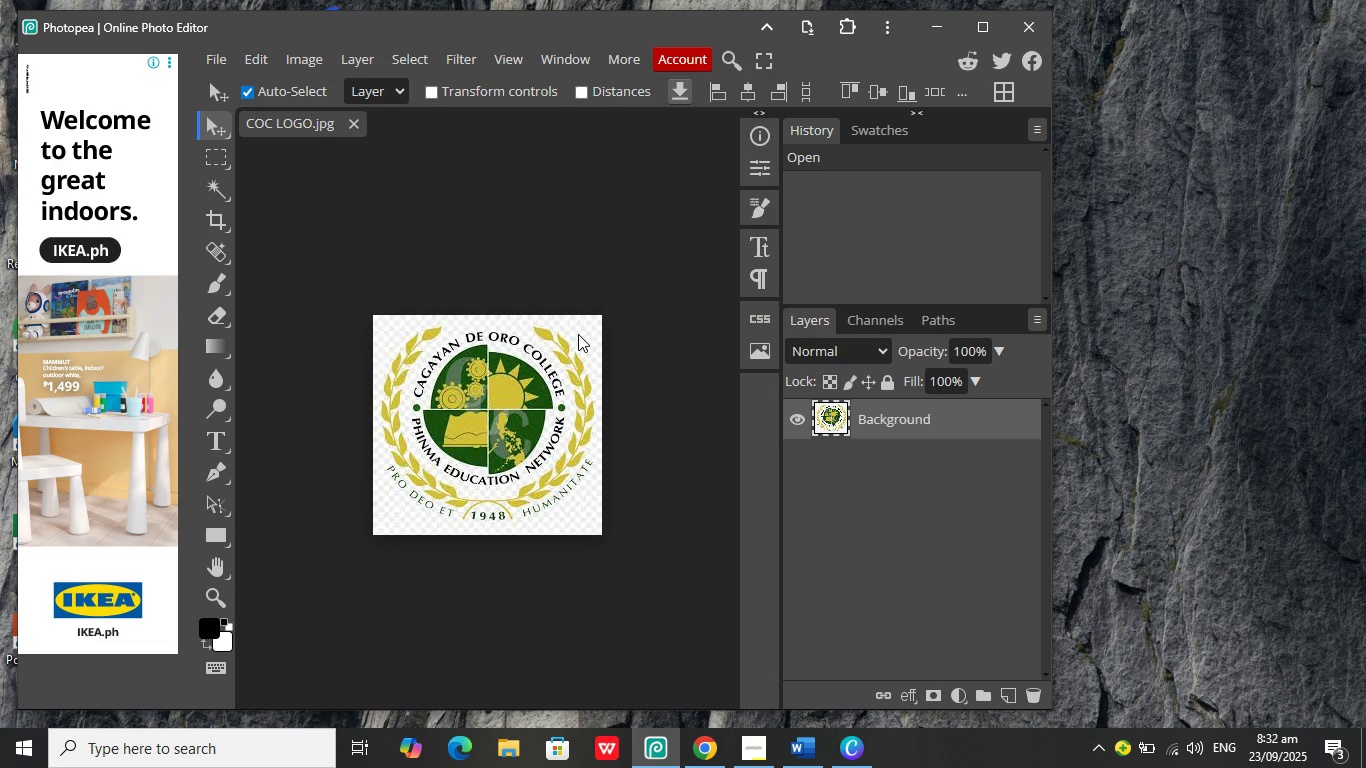 
triple_click([578, 334])
 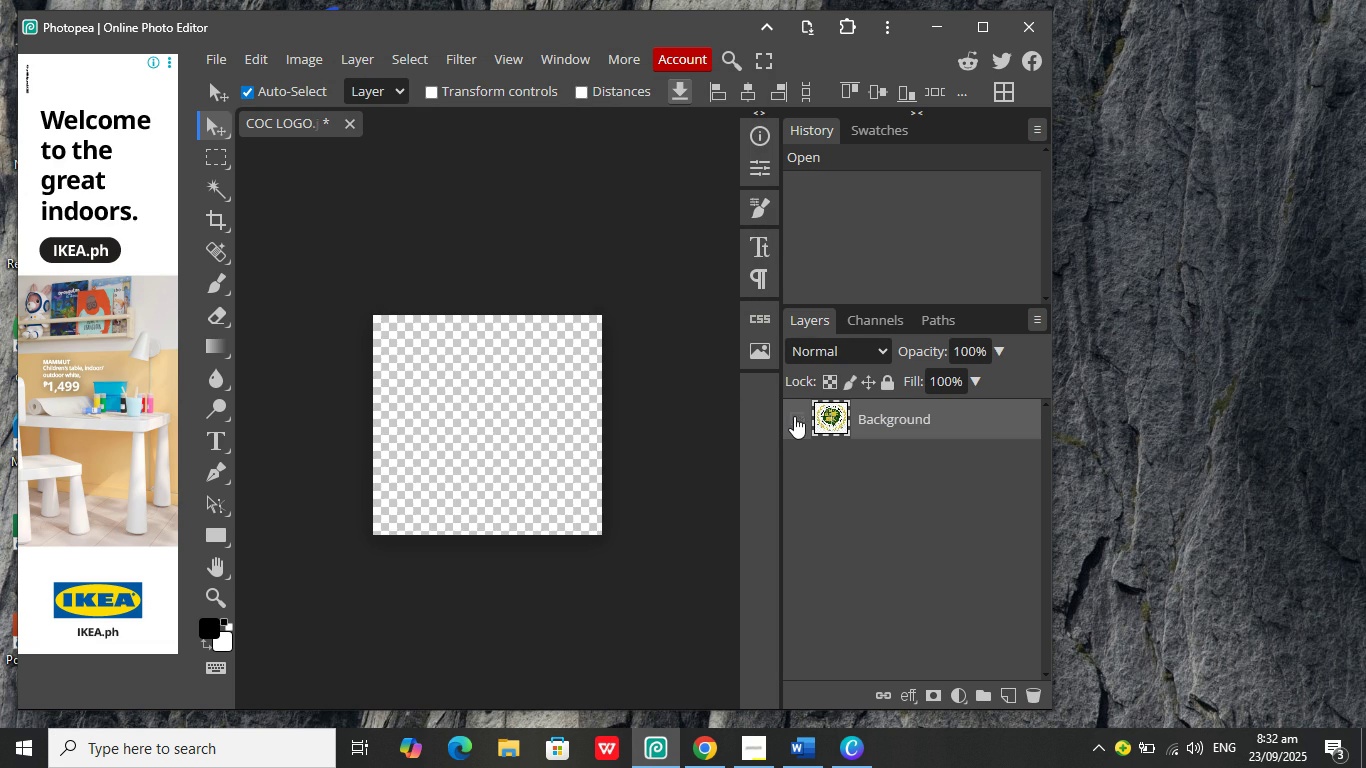 
left_click([794, 416])
 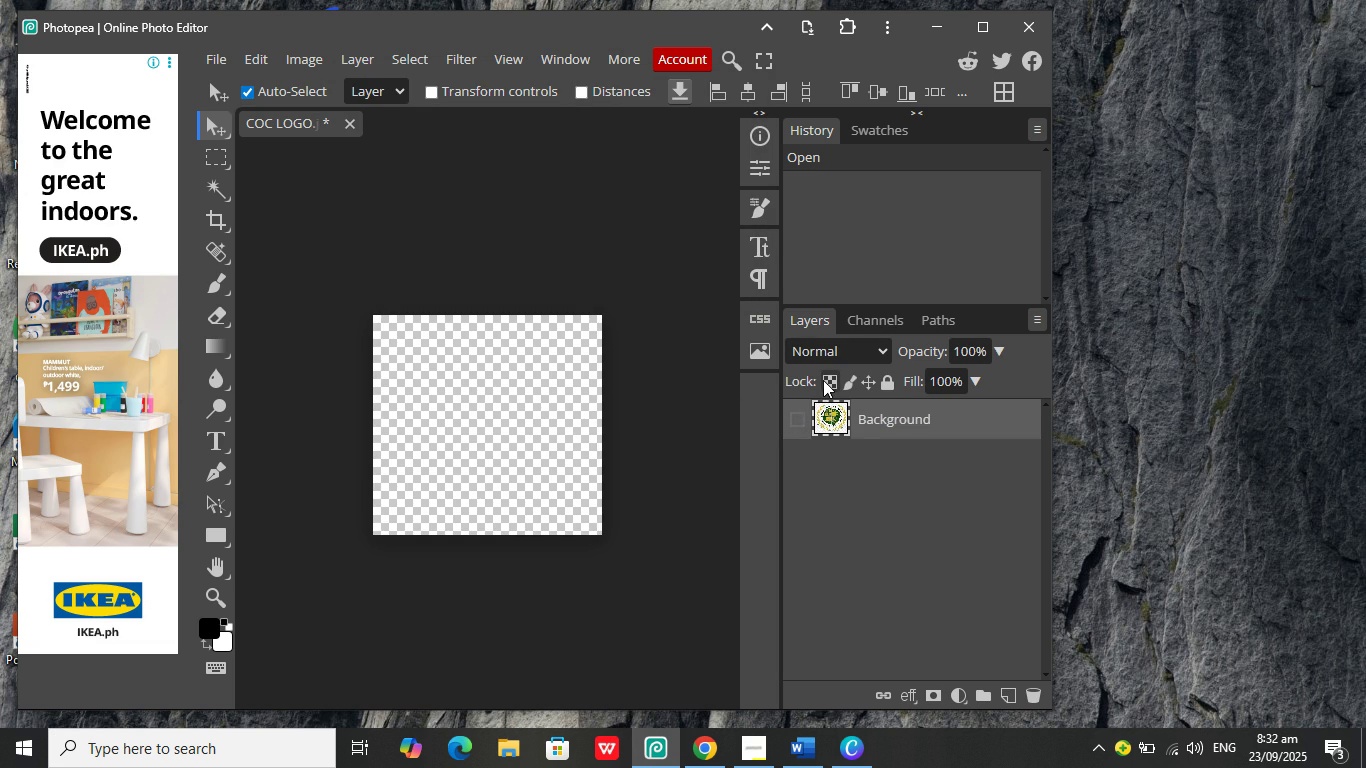 
left_click([823, 380])
 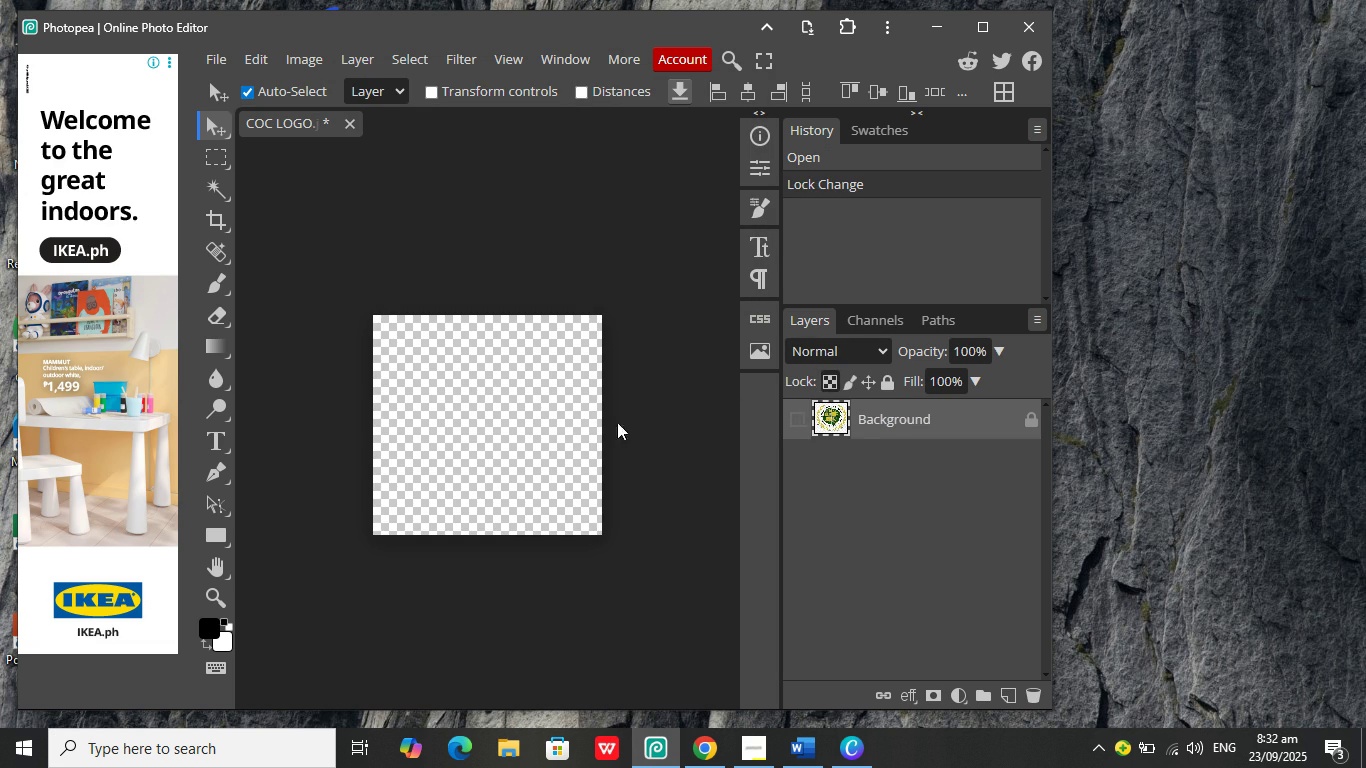 
left_click([538, 422])
 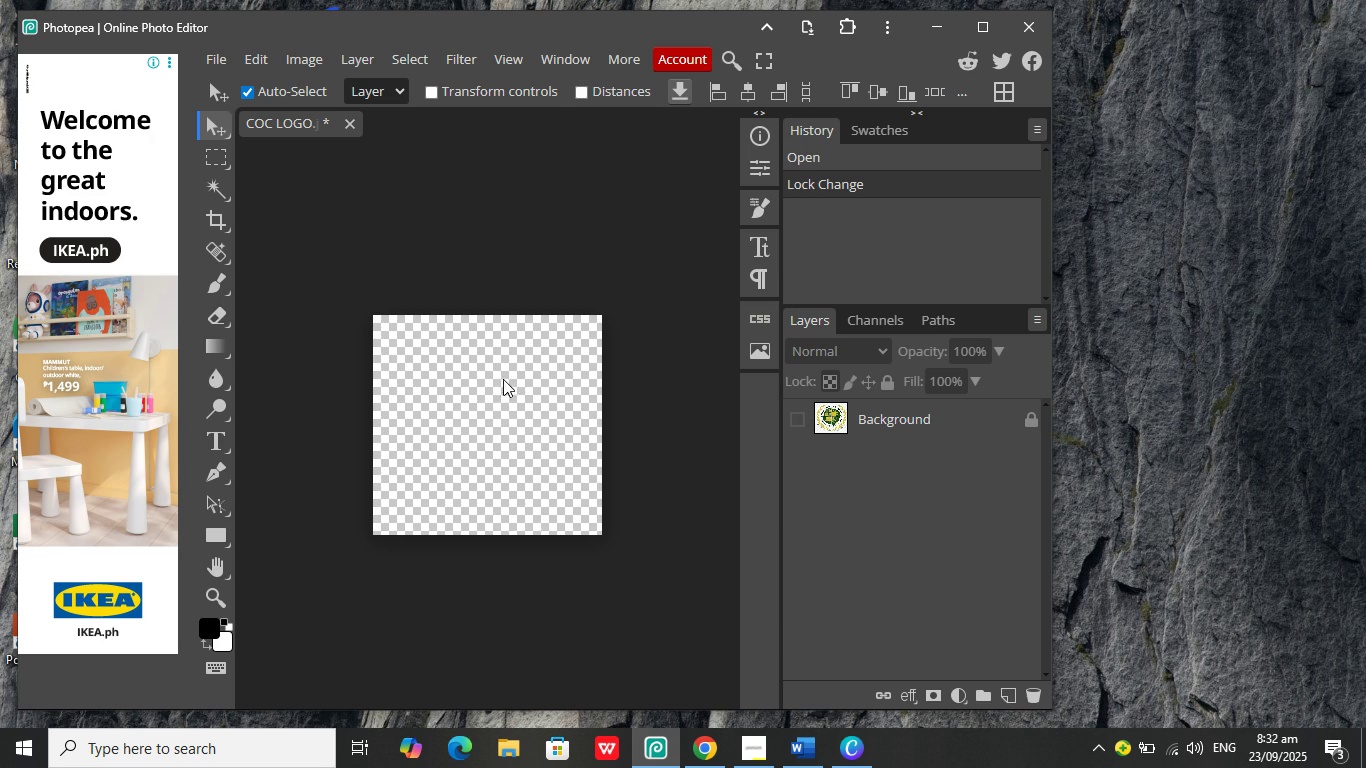 
double_click([503, 378])
 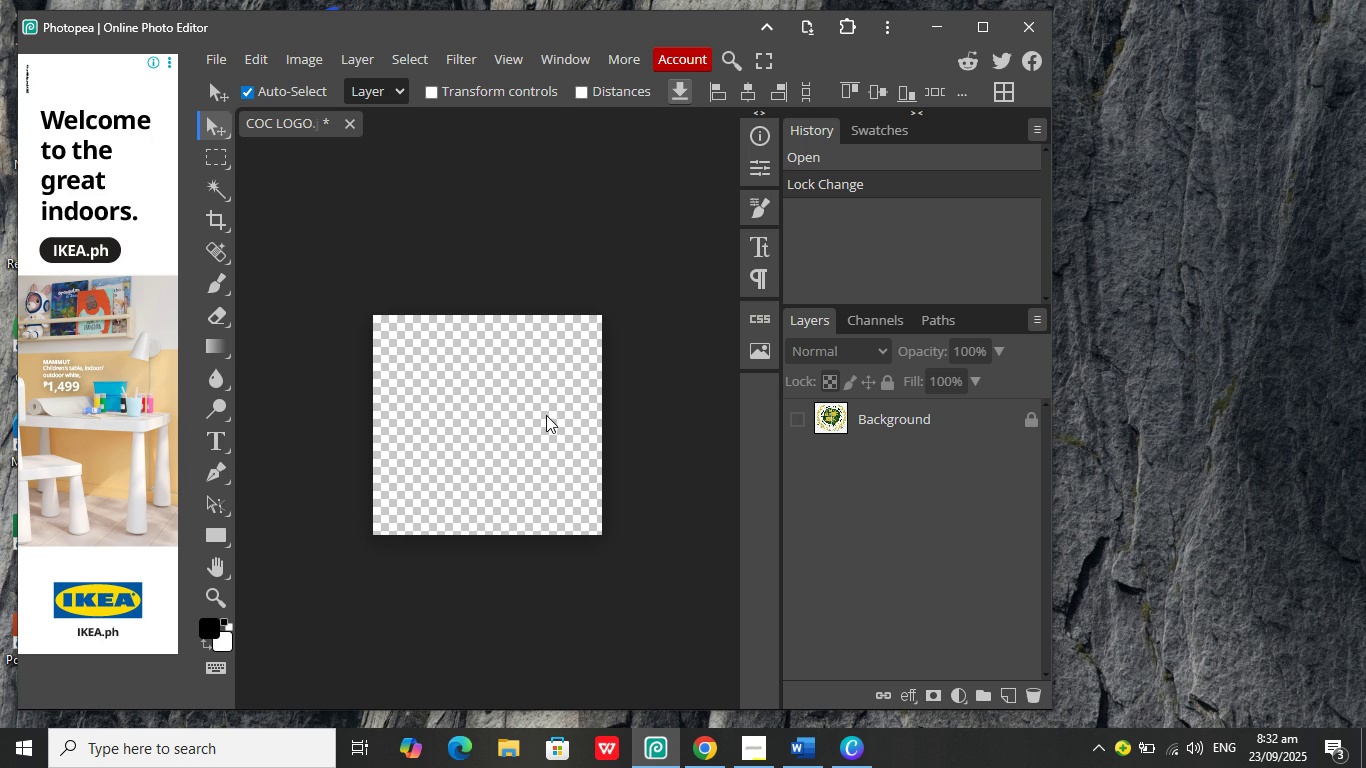 
triple_click([546, 415])
 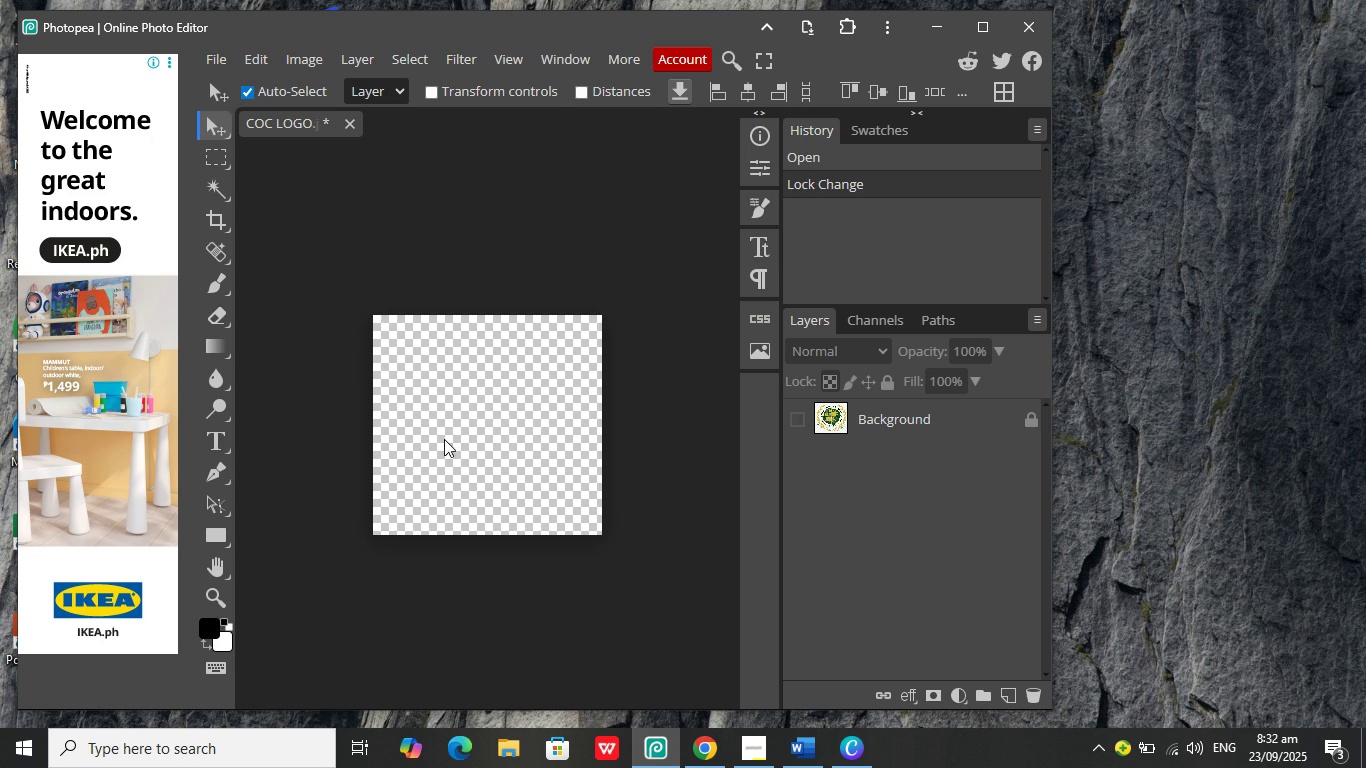 
triple_click([444, 439])
 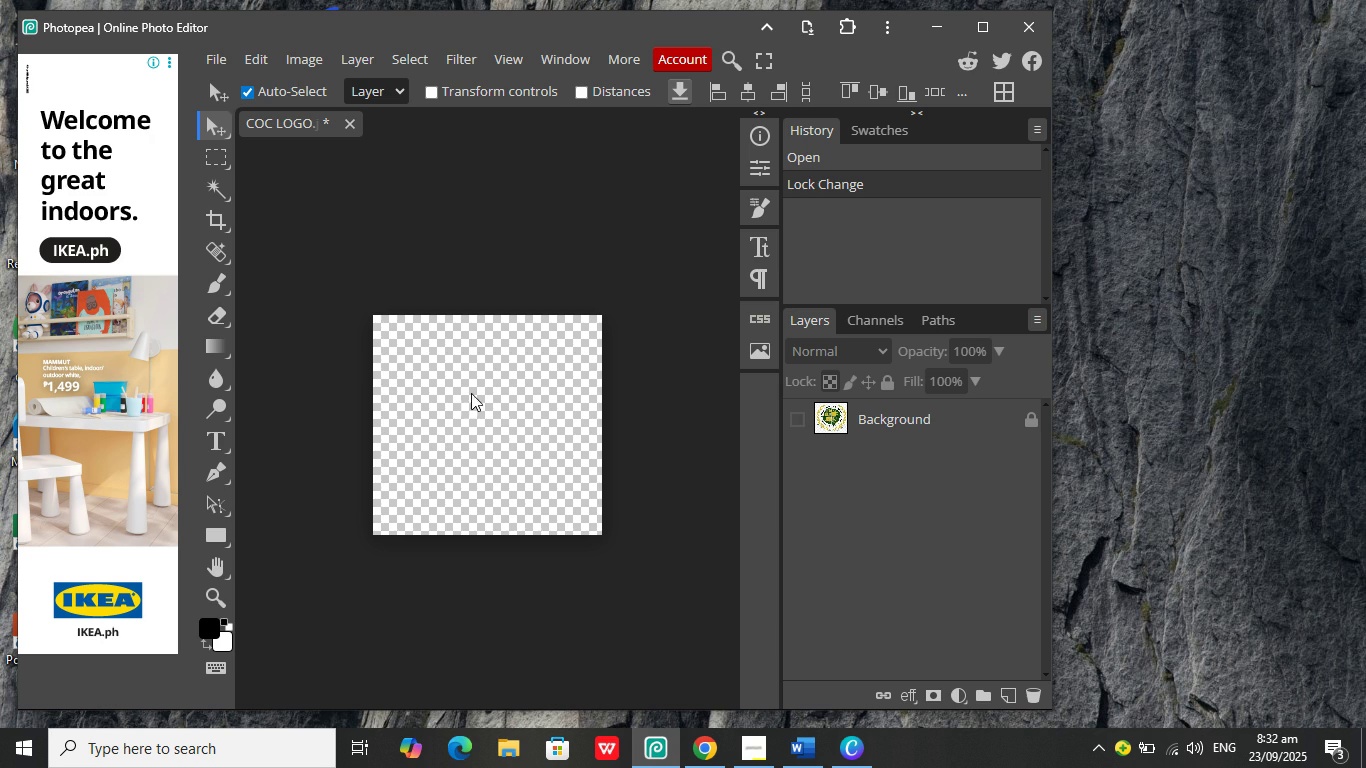 
triple_click([471, 393])
 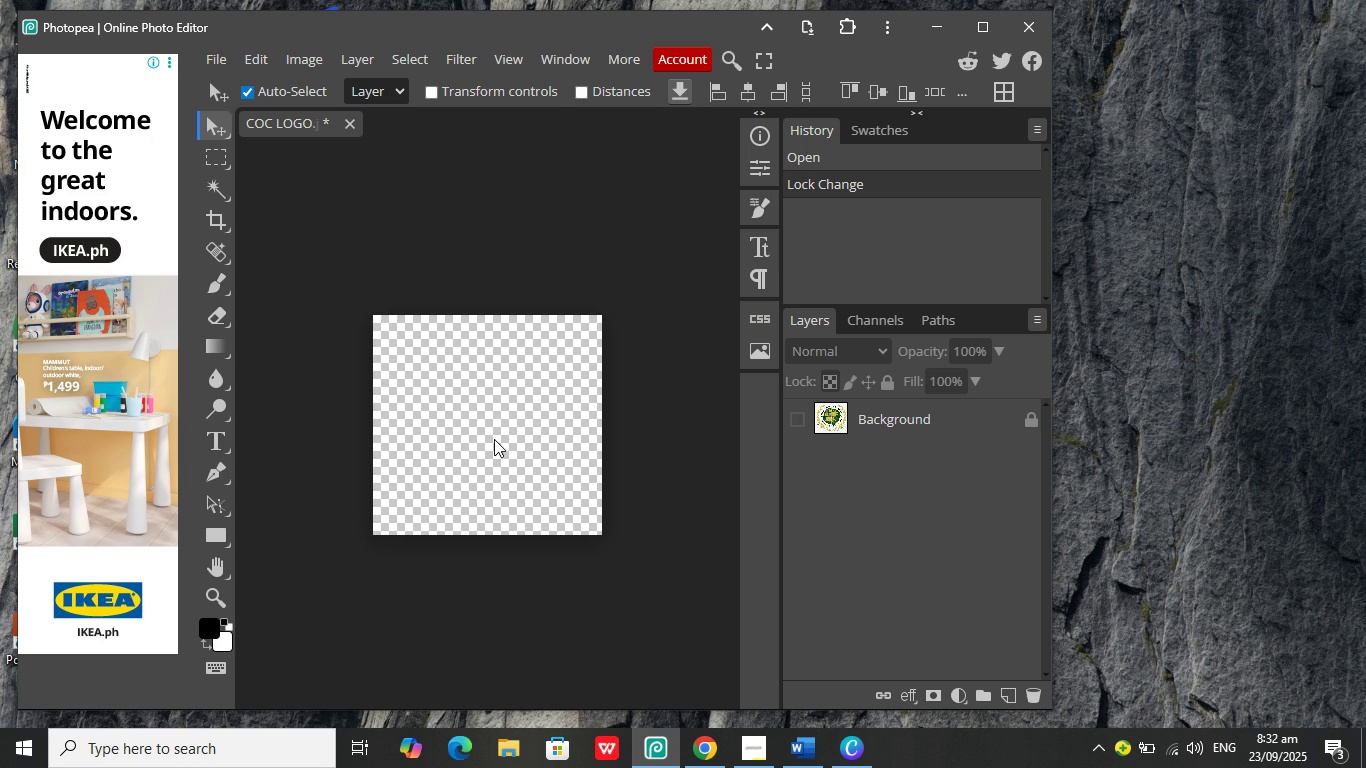 
triple_click([494, 439])
 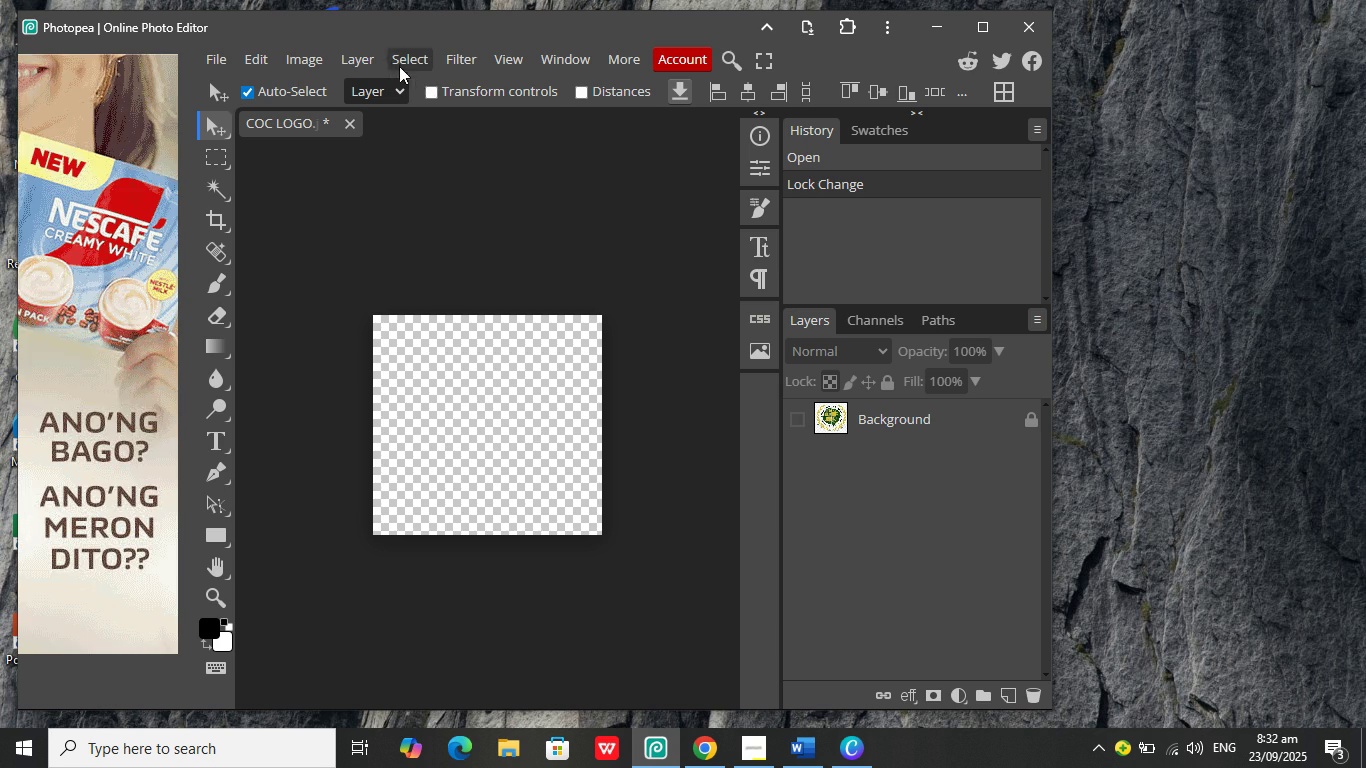 
left_click([370, 58])
 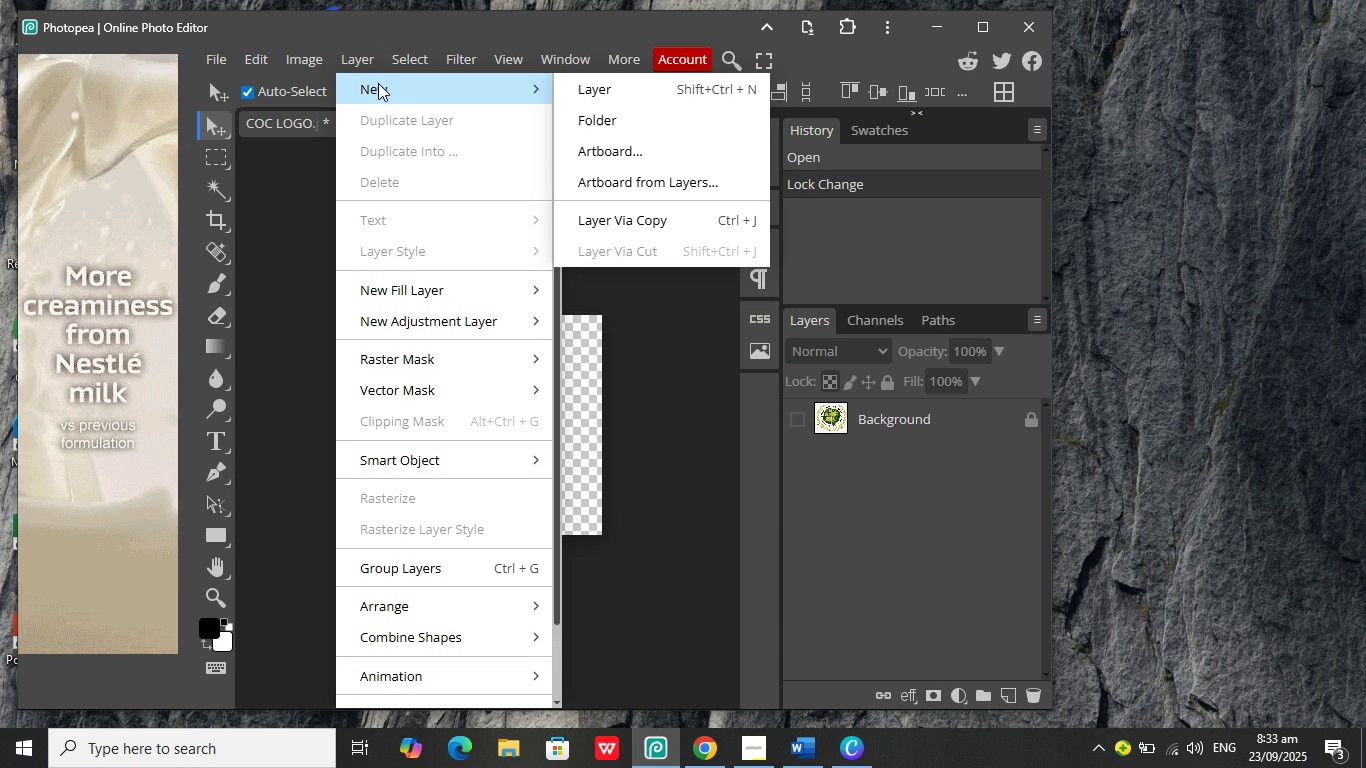 
left_click([378, 83])
 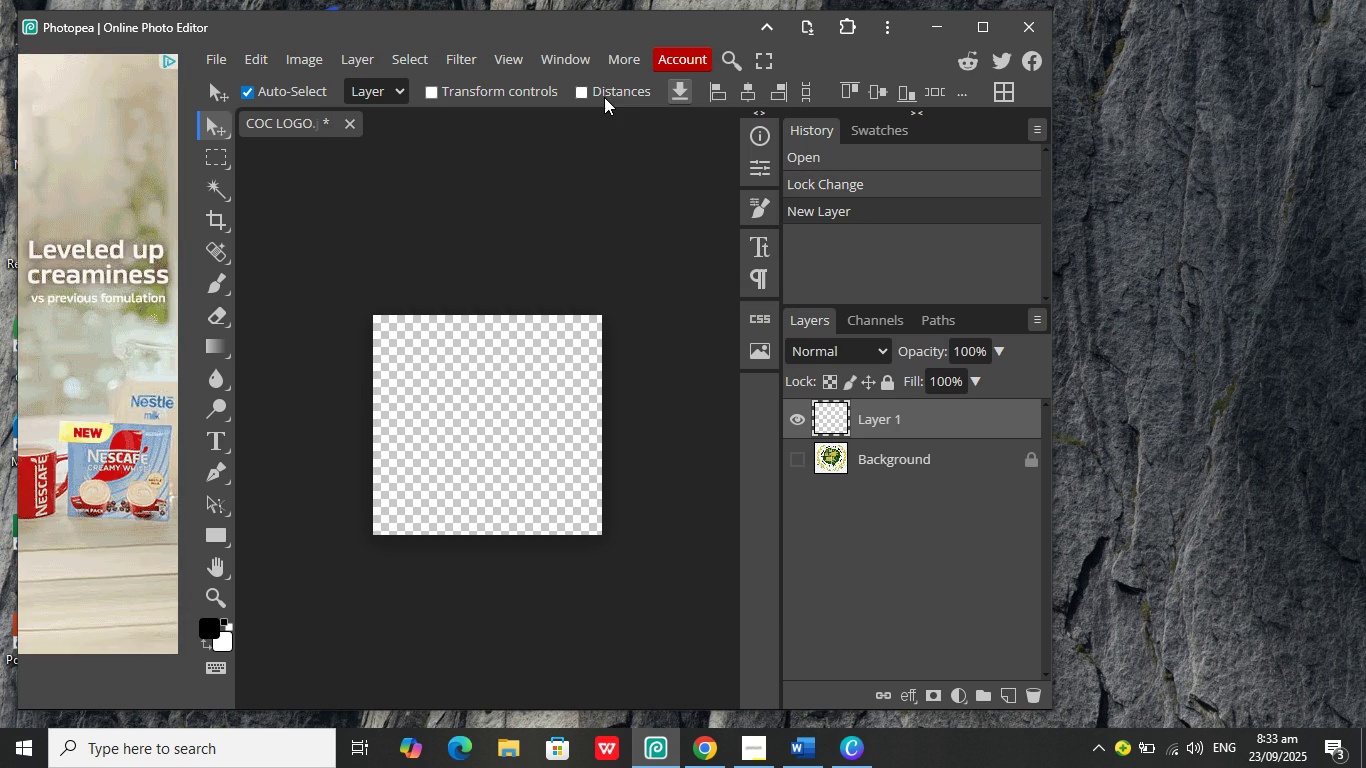 
left_click([604, 97])
 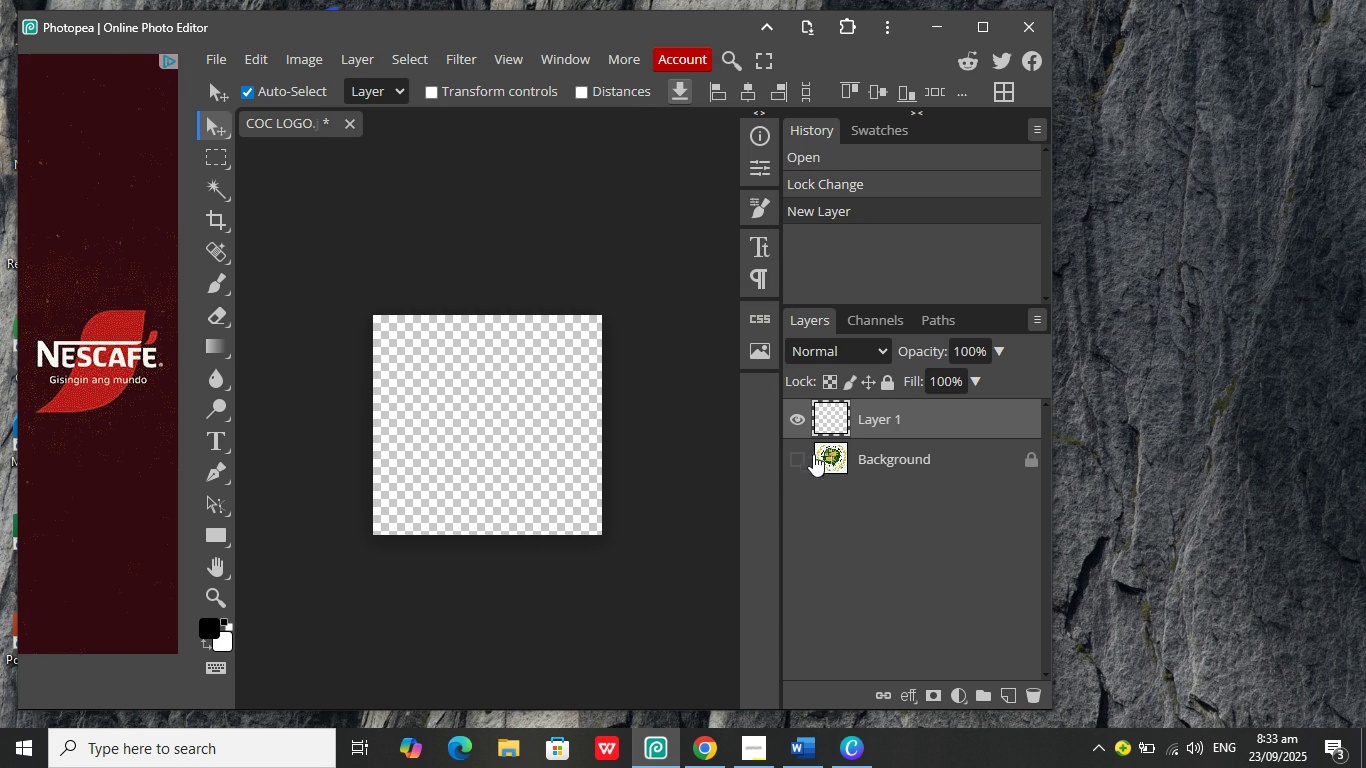 
left_click([830, 458])
 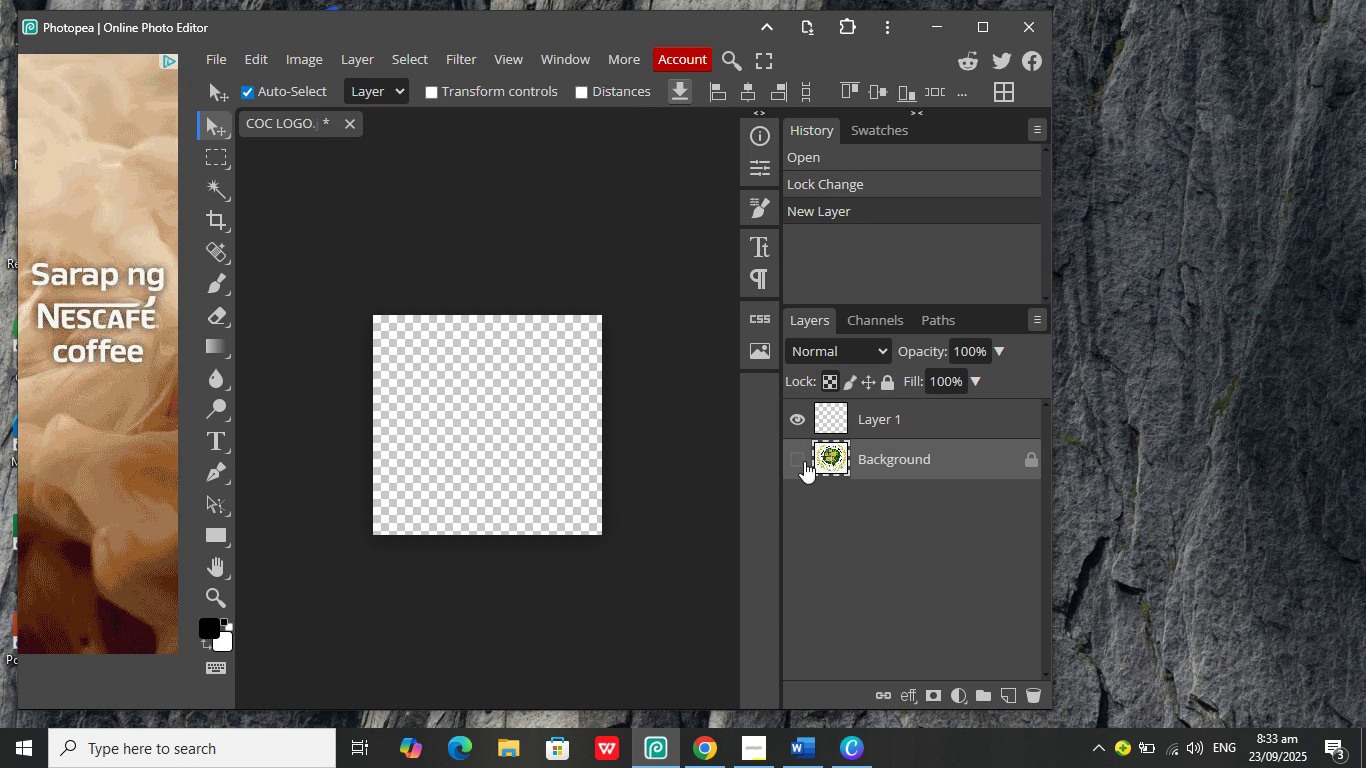 
left_click([803, 461])
 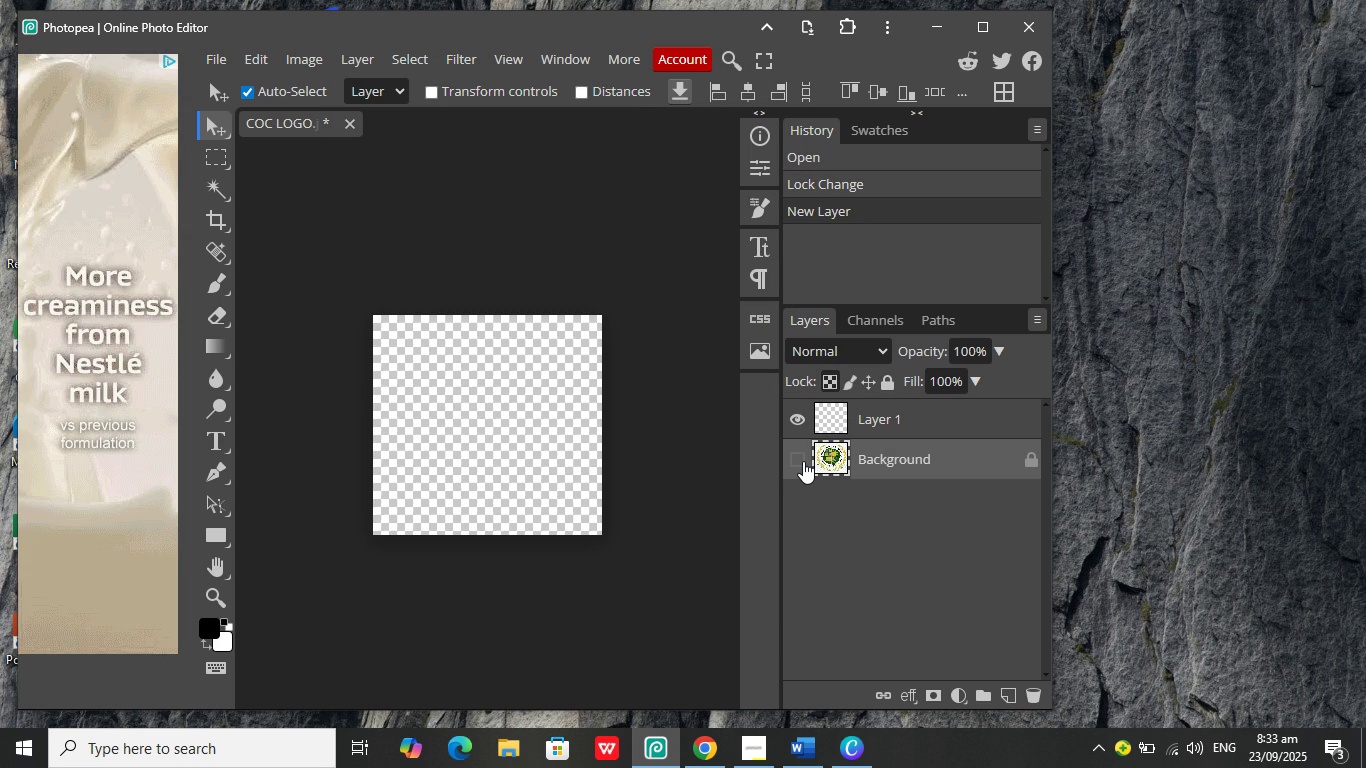 
left_click([803, 461])
 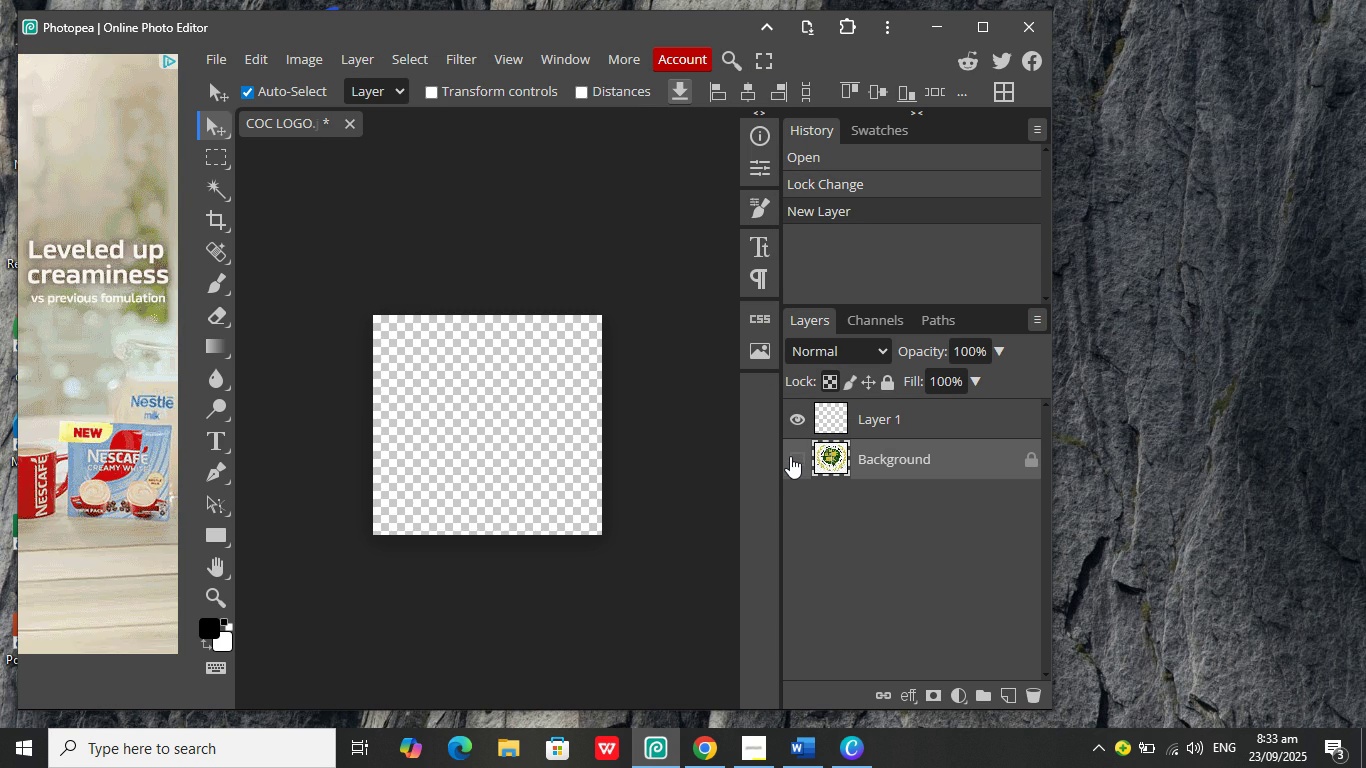 
left_click([792, 456])
 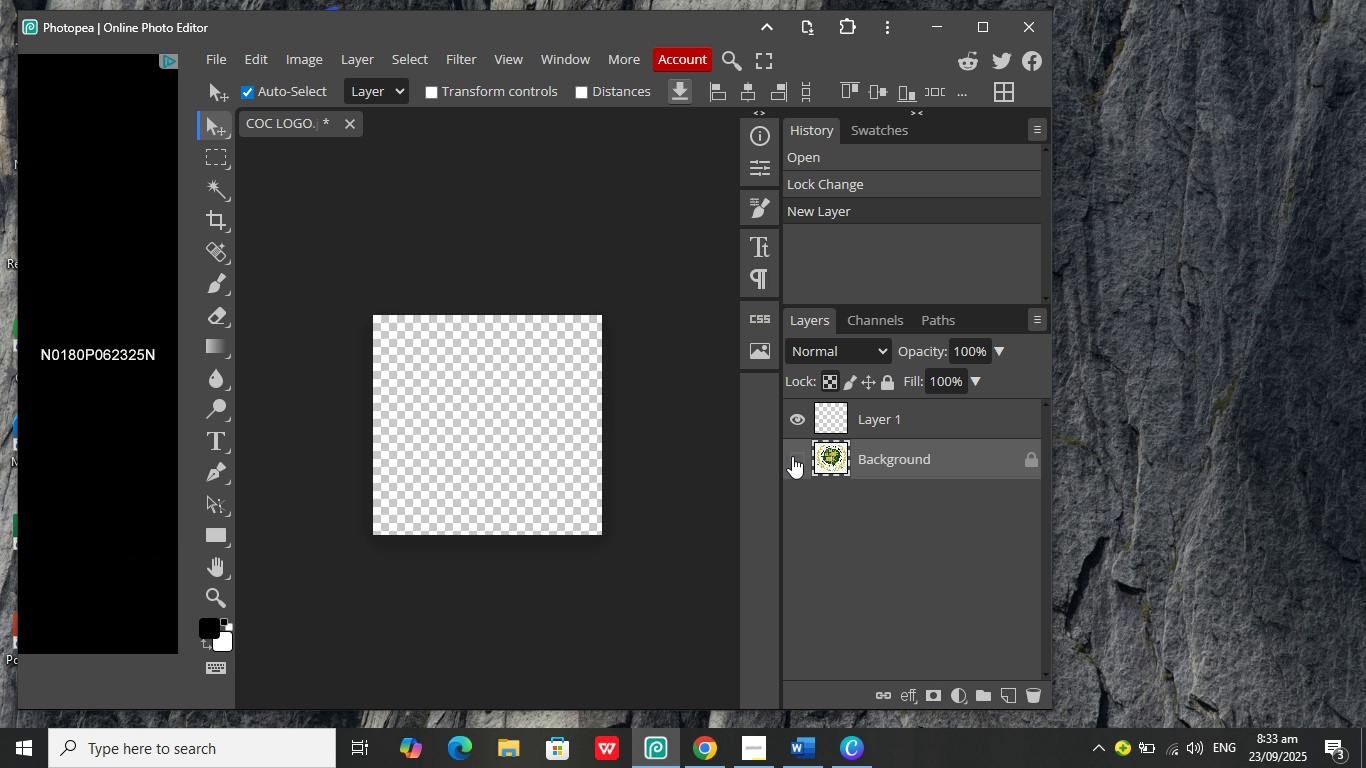 
left_click([792, 456])
 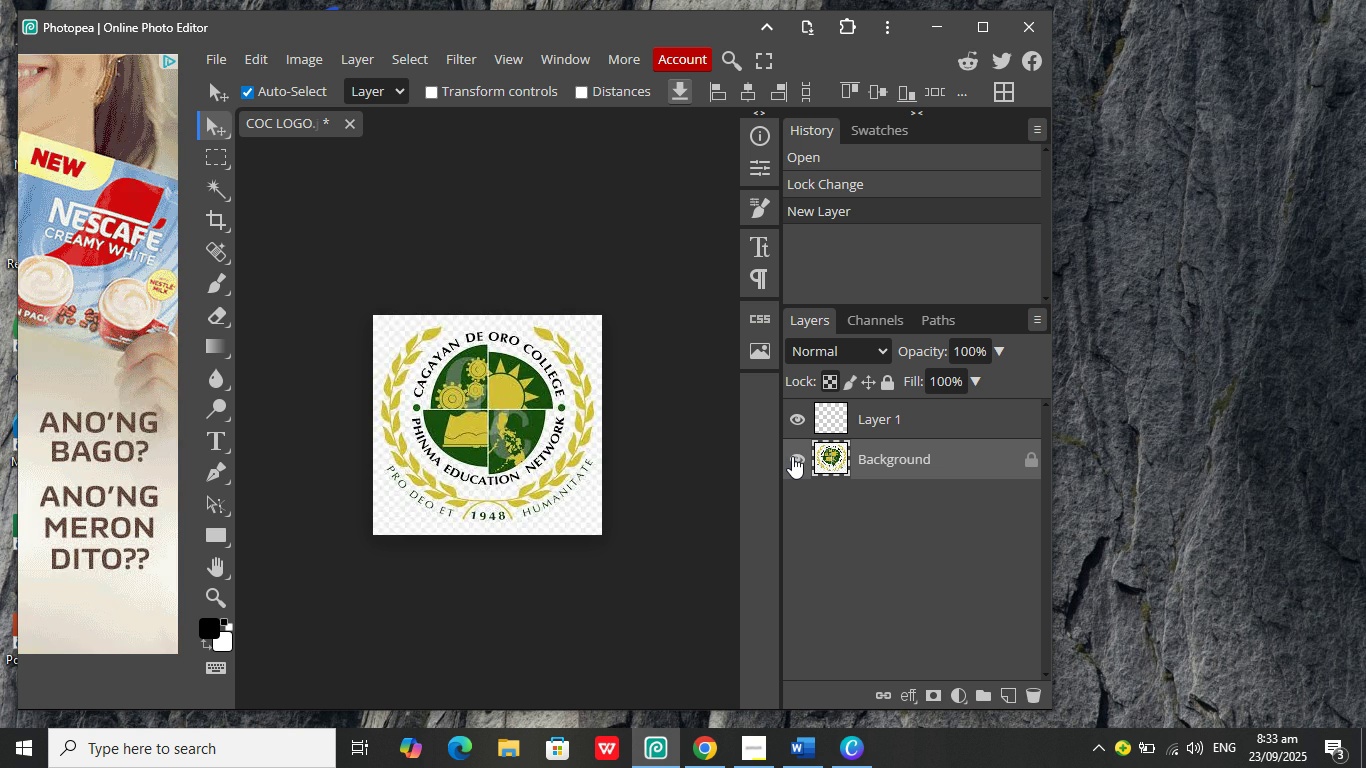 
left_click([792, 456])
 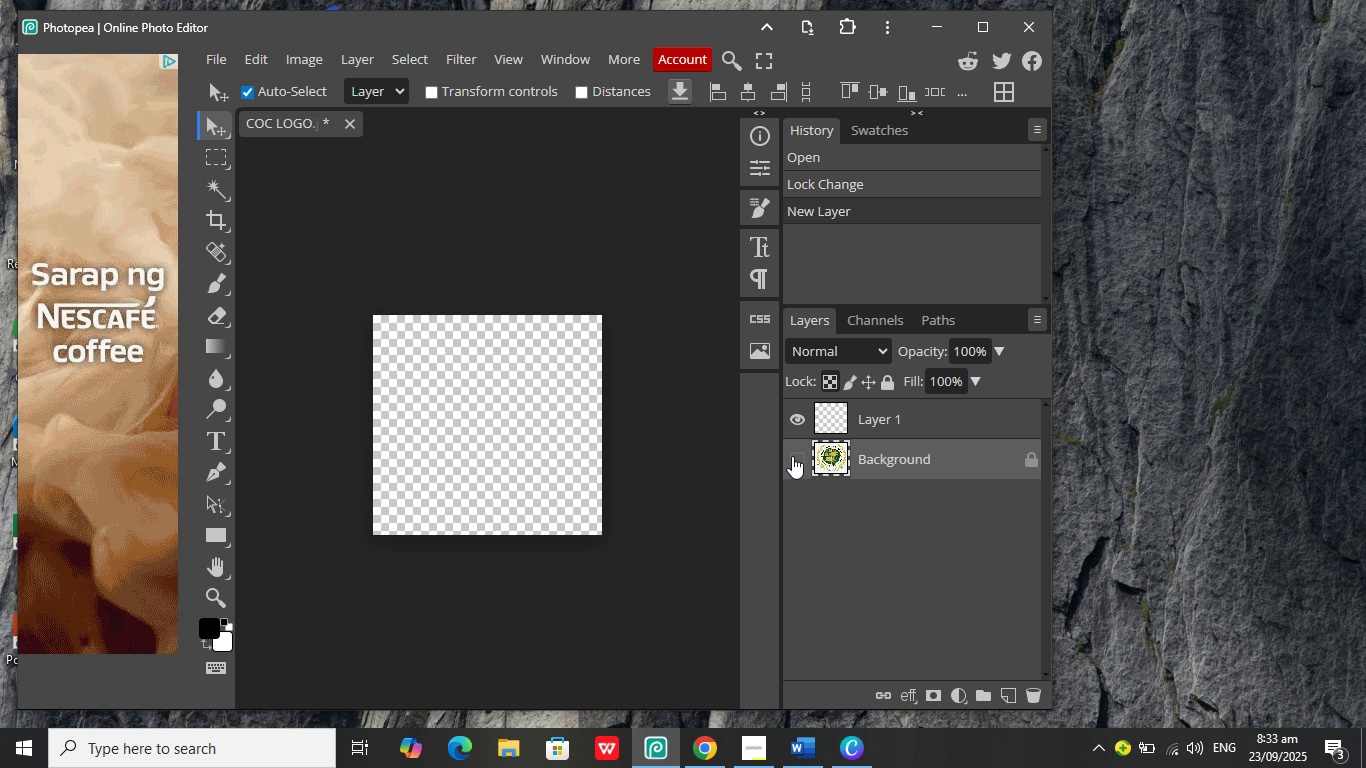 
left_click([792, 456])
 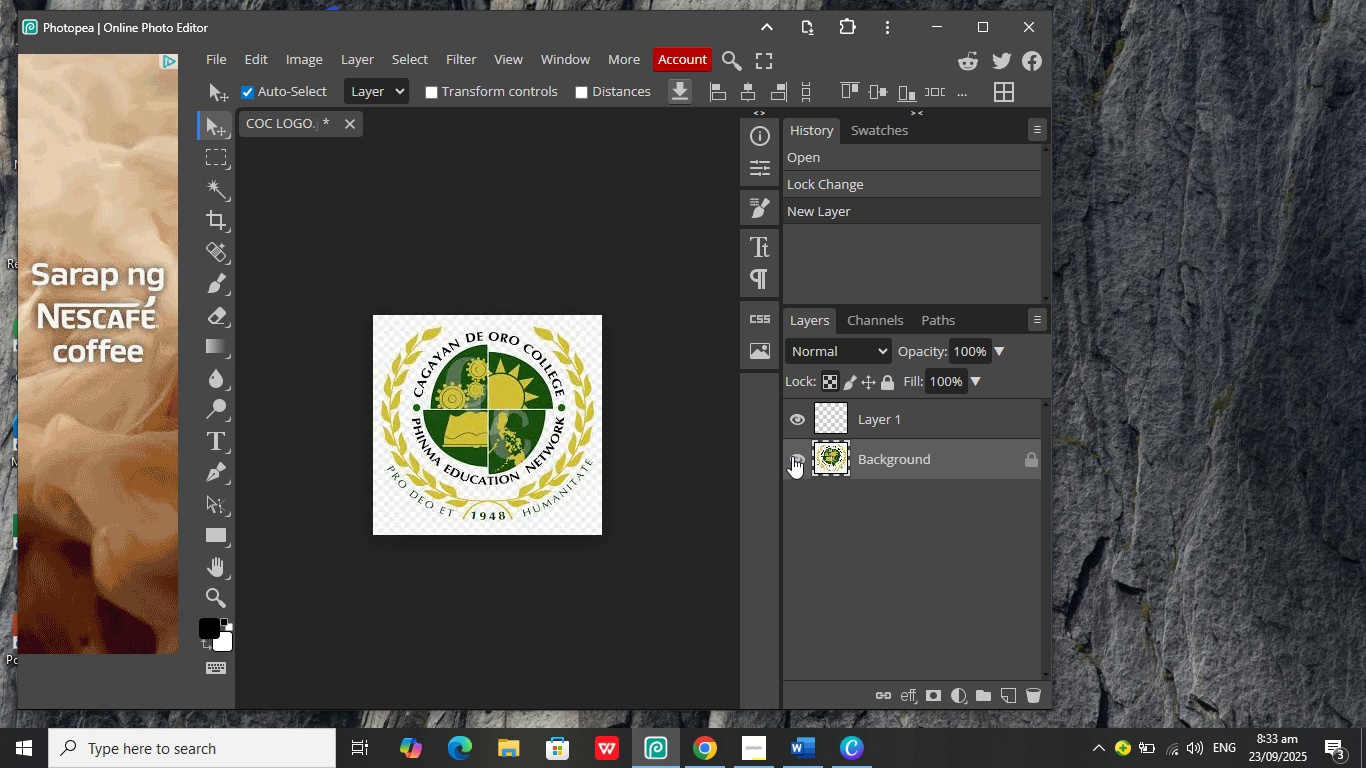 
left_click([792, 456])
 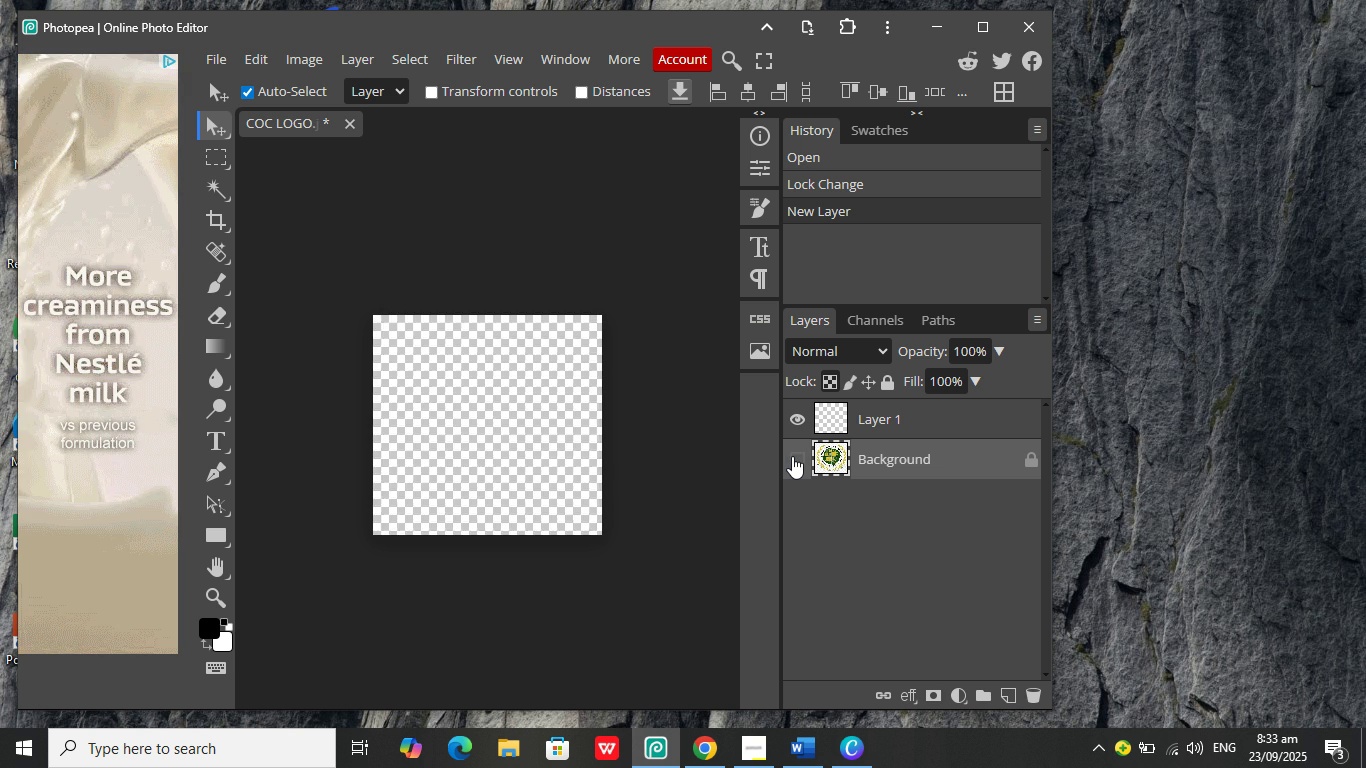 
double_click([792, 456])
 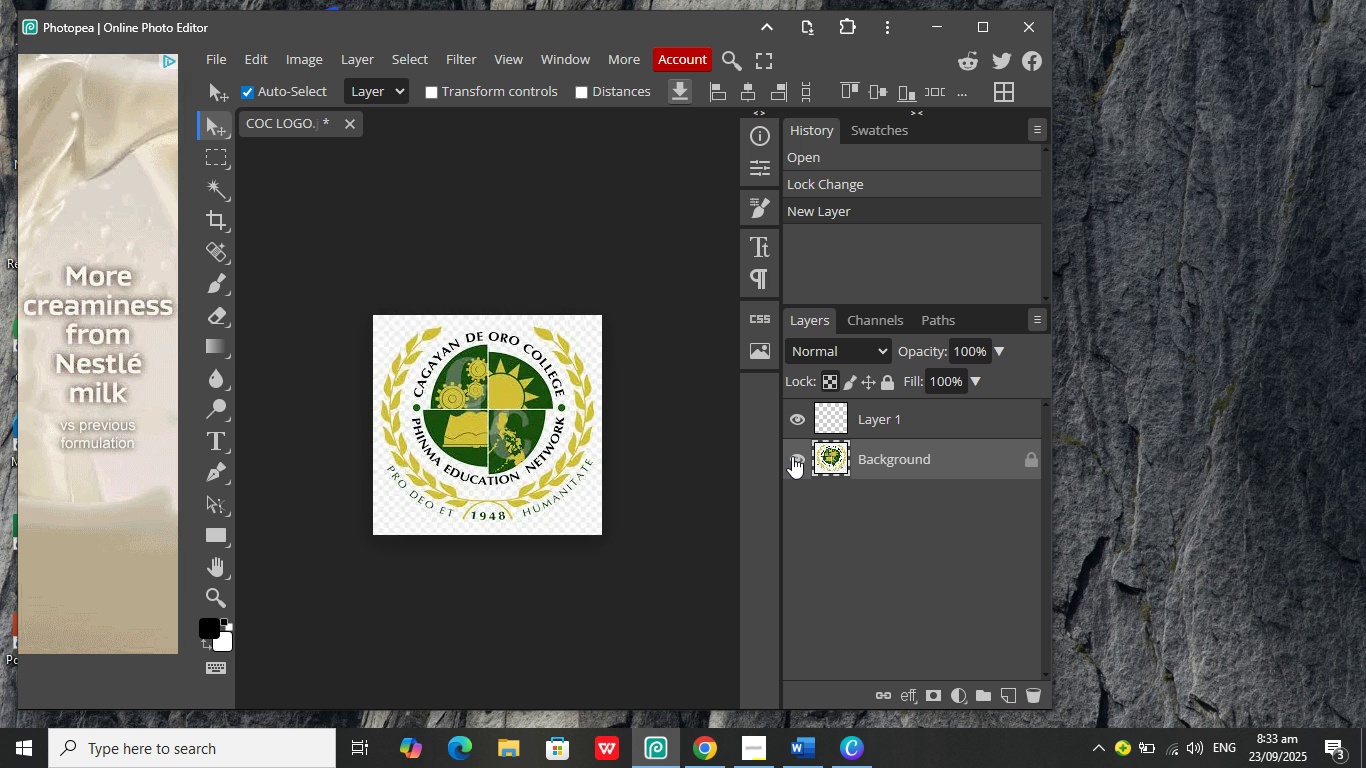 
left_click([792, 456])
 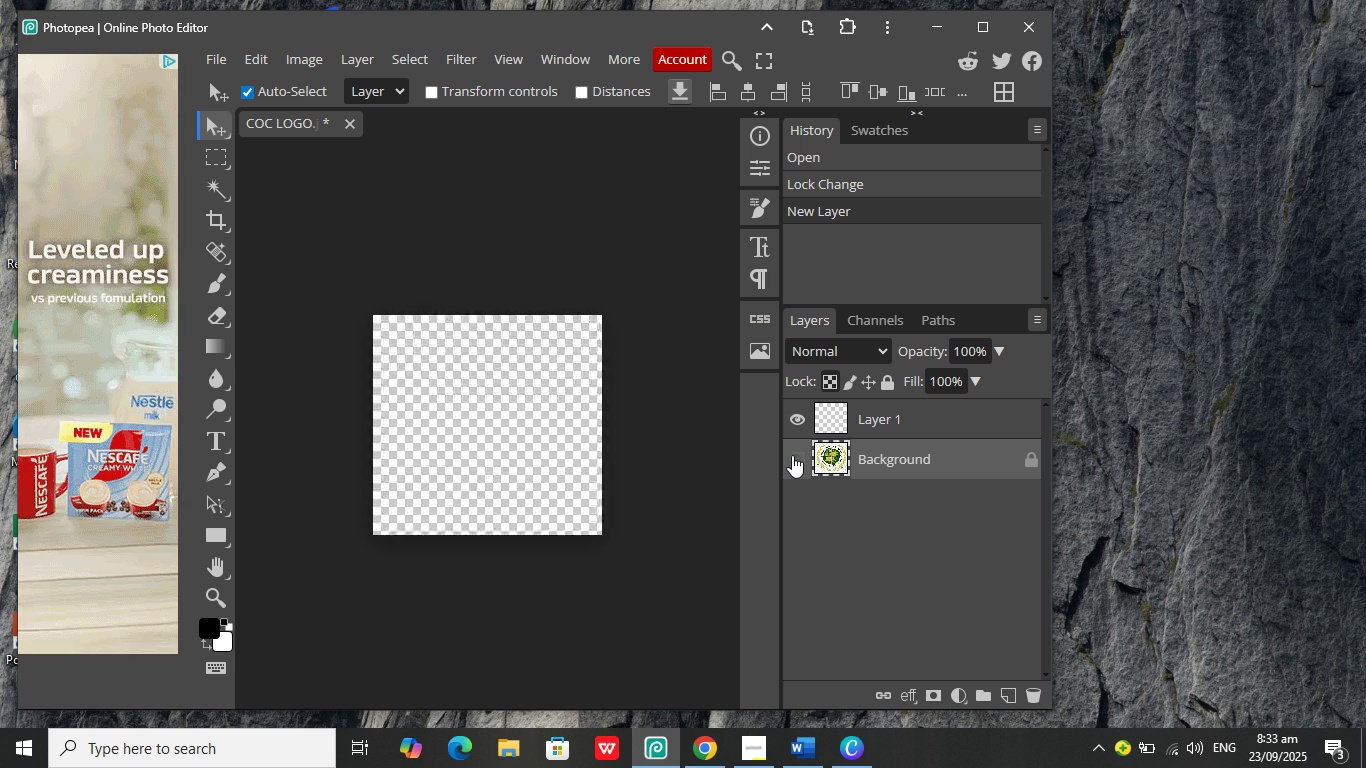 
double_click([792, 455])
 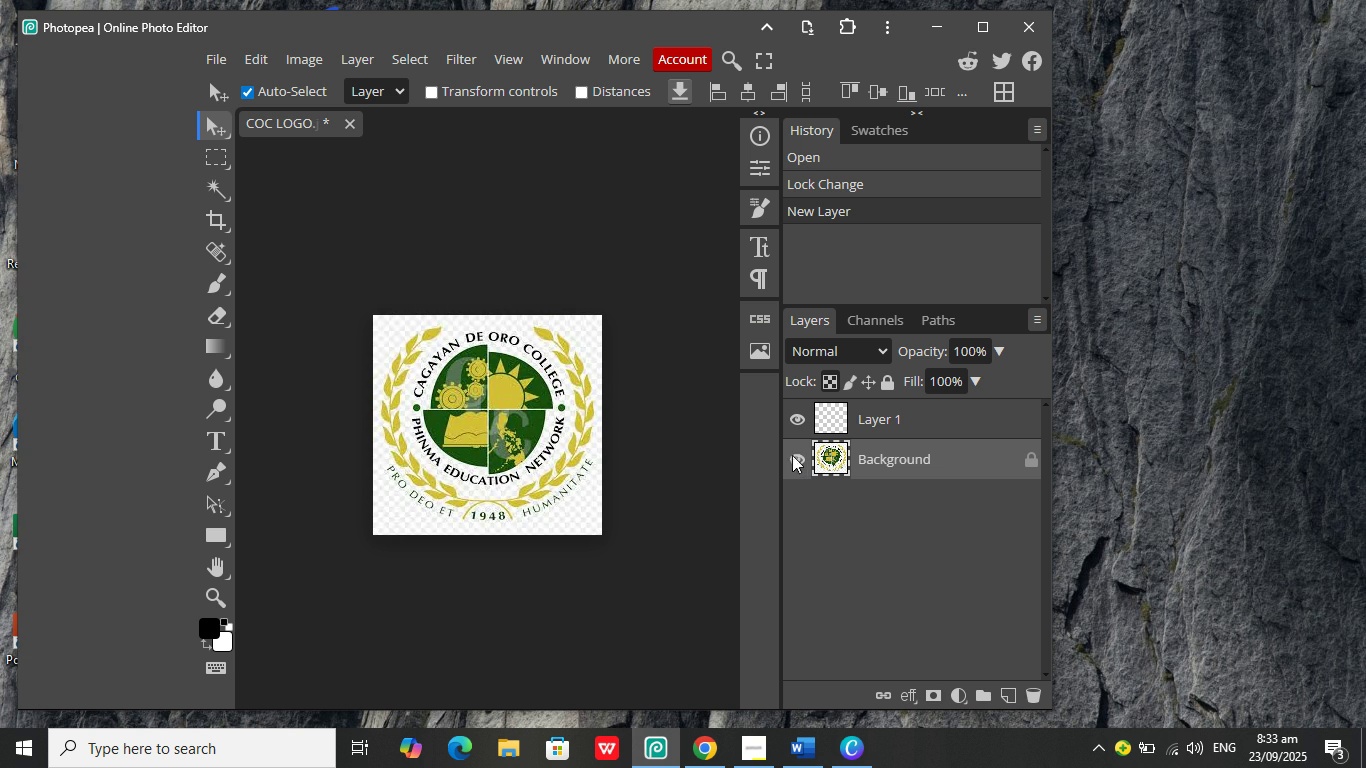 
left_click([792, 455])
 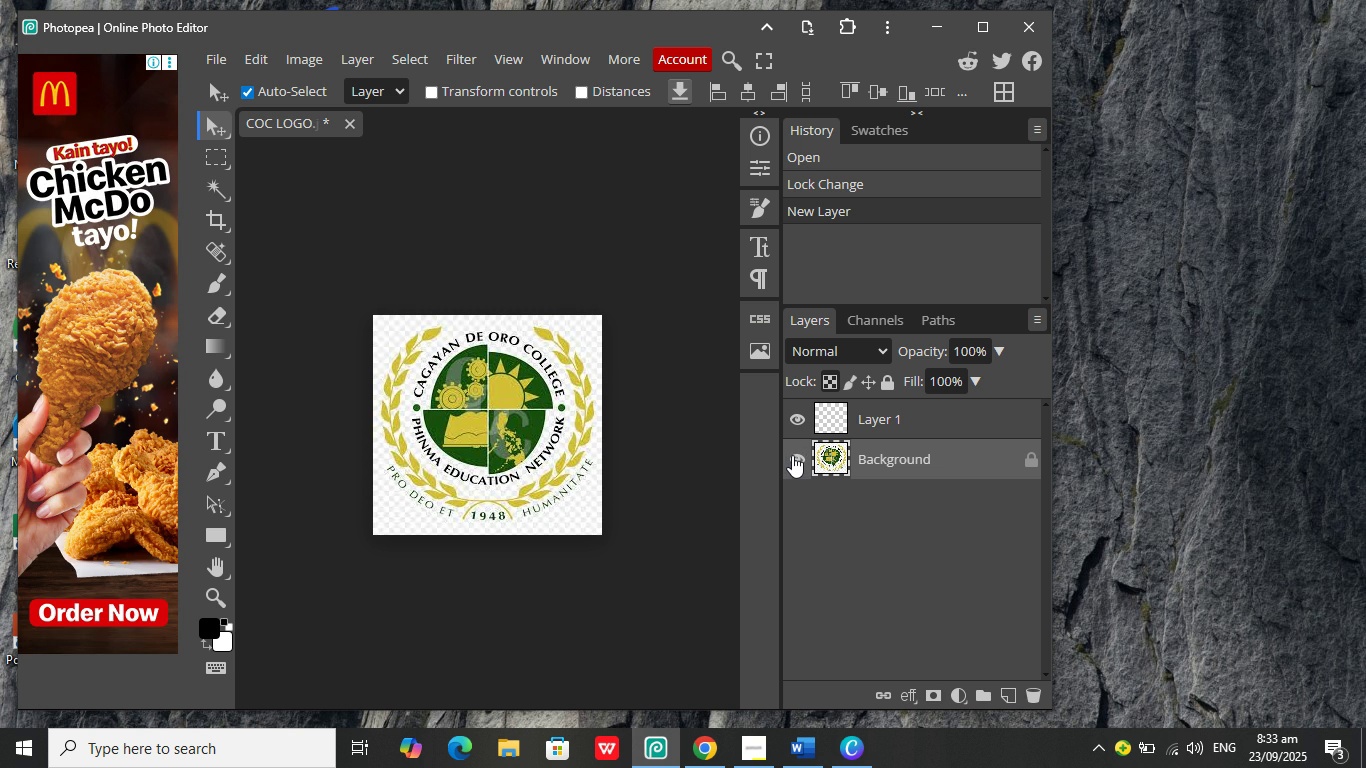 
left_click([792, 455])
 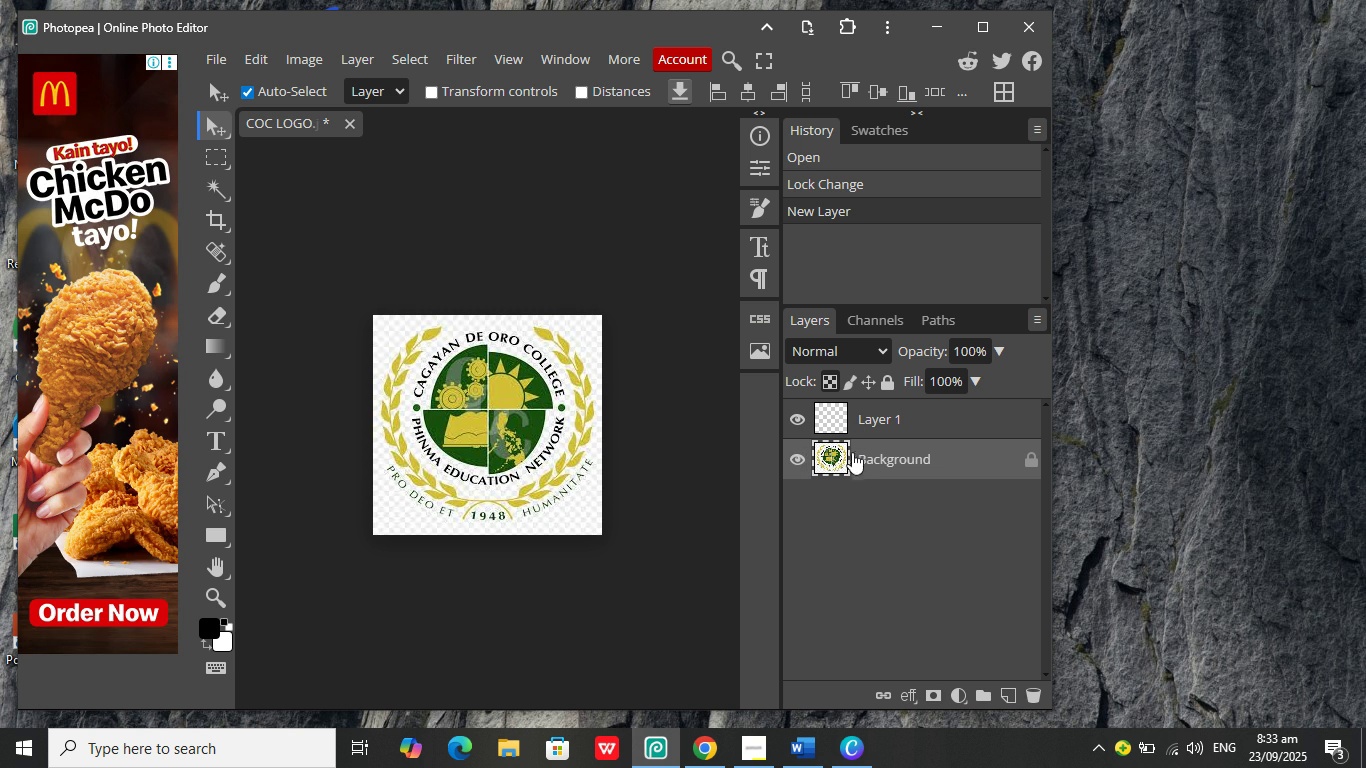 
right_click([507, 396])
 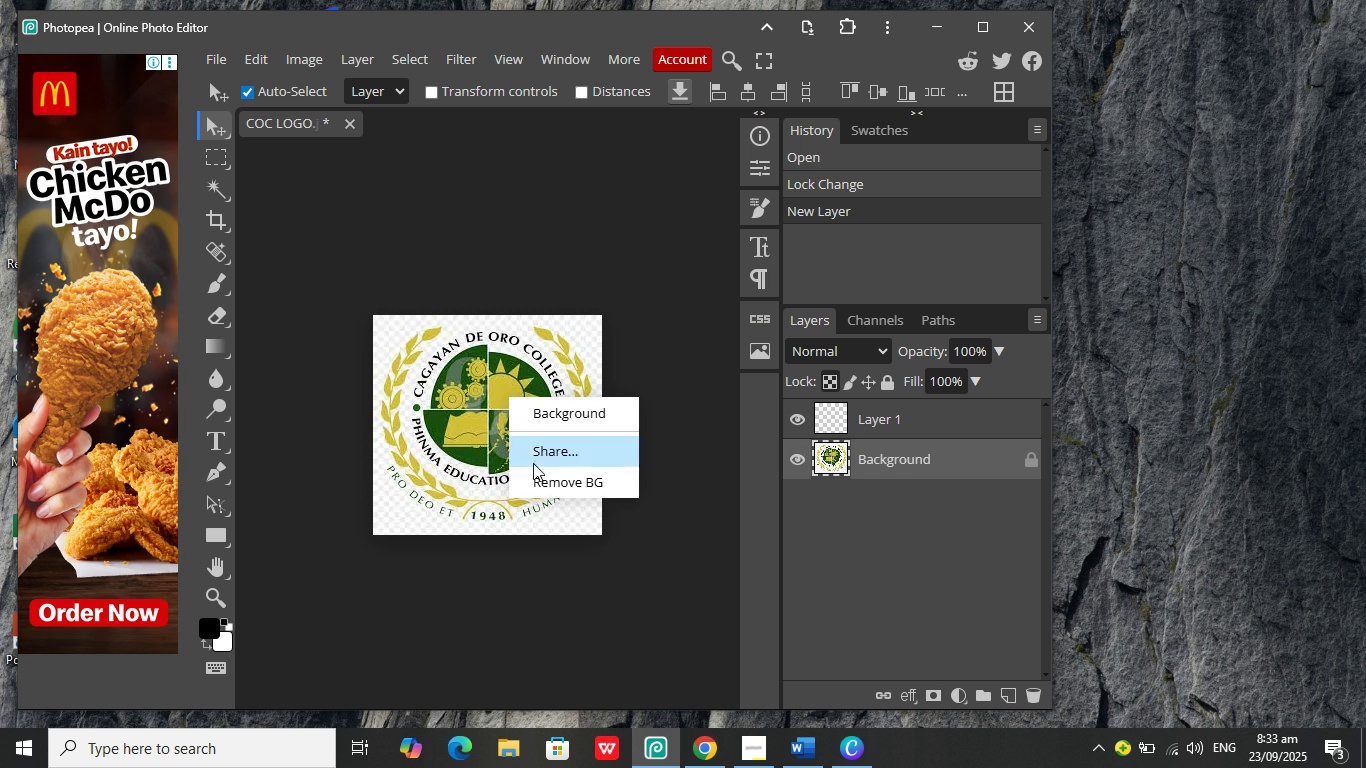 
left_click([536, 484])
 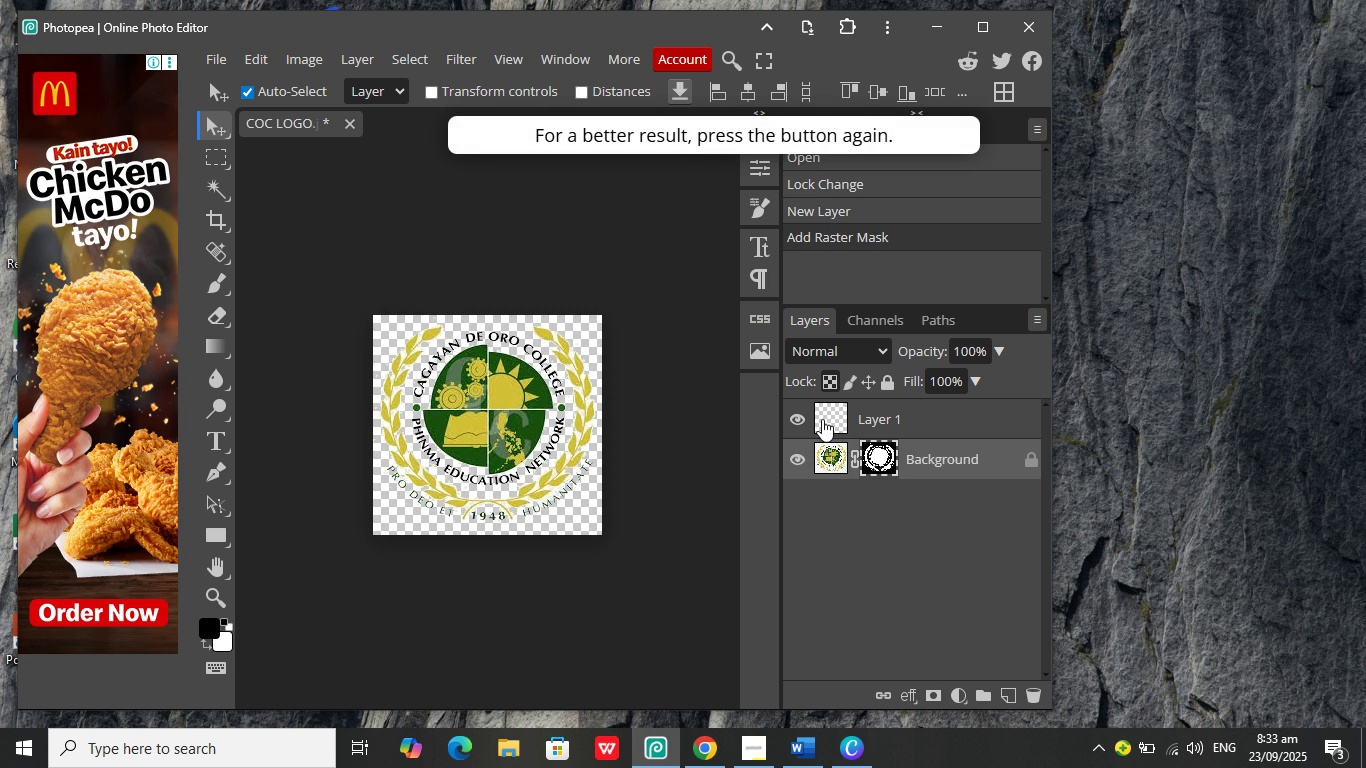 
left_click([827, 416])
 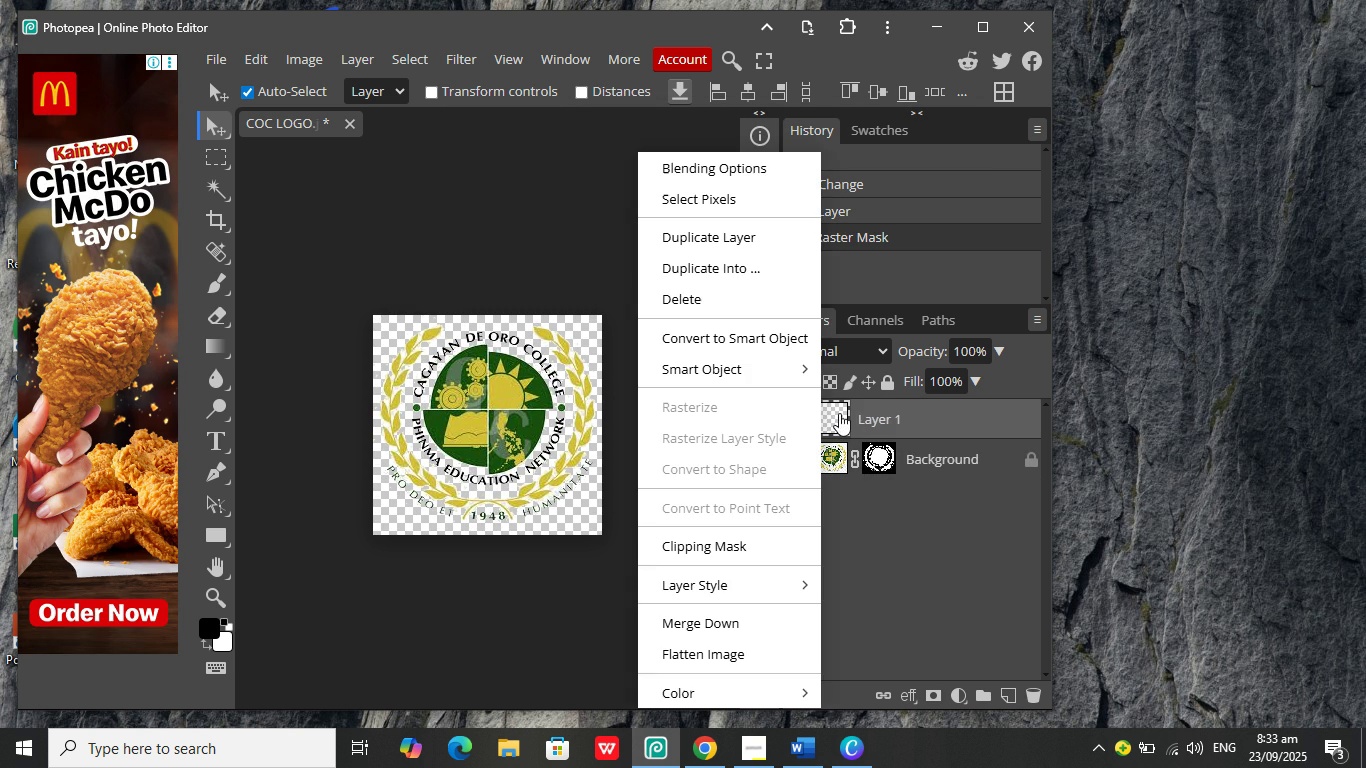 
right_click([839, 413])
 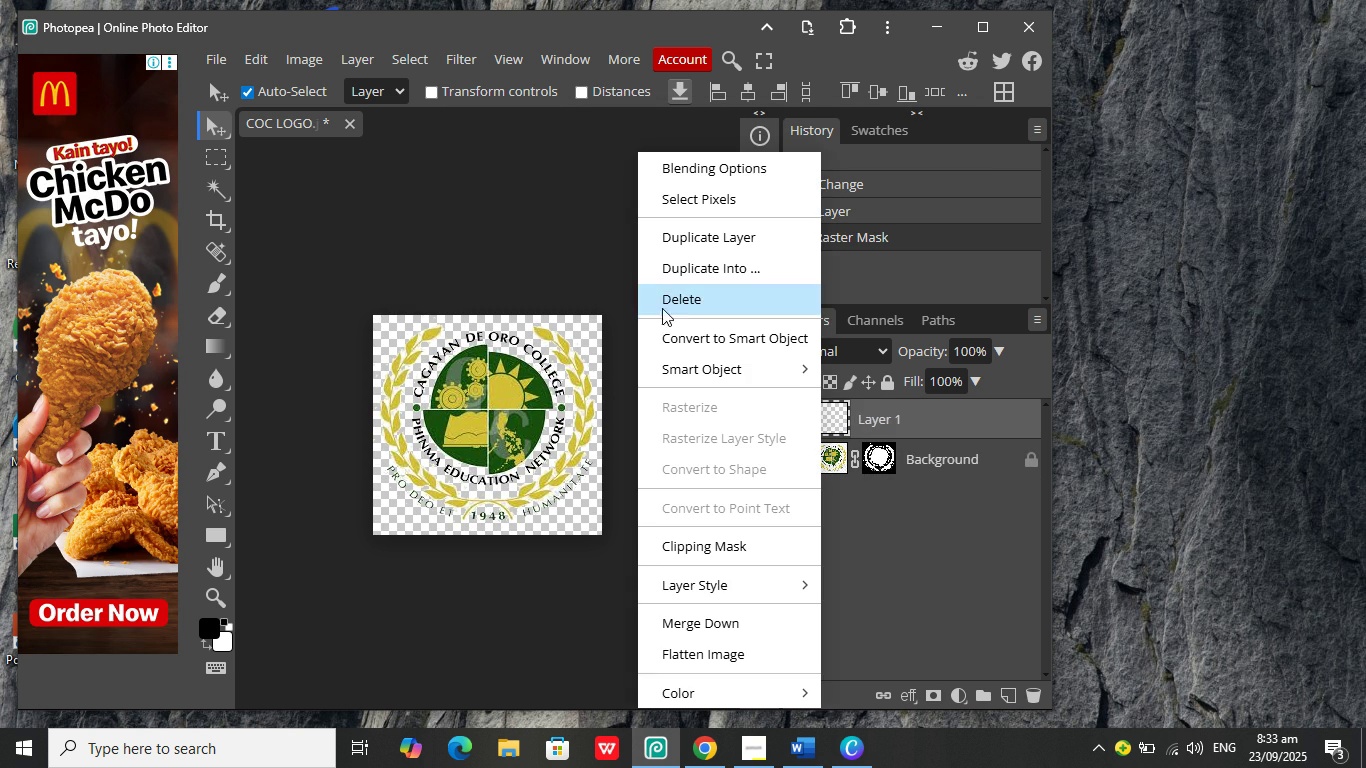 
left_click([671, 298])
 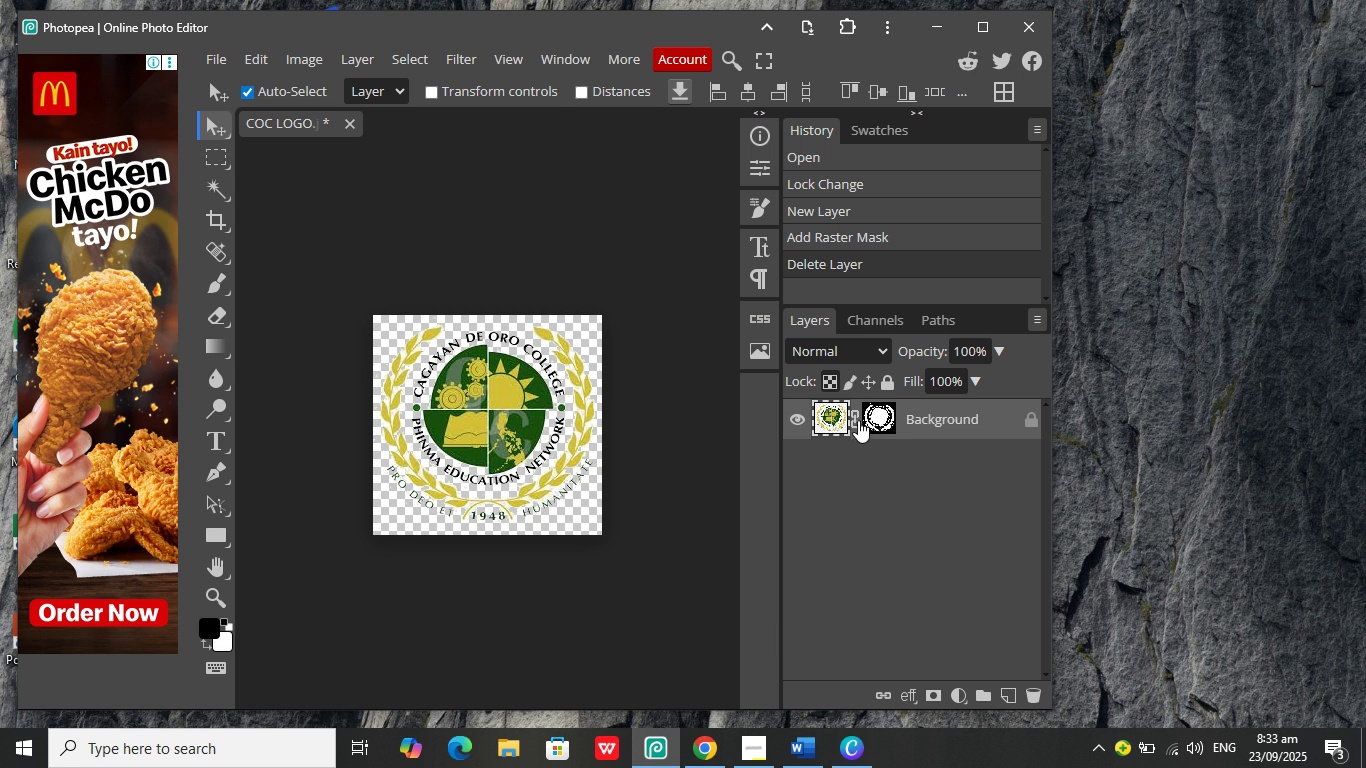 
left_click([825, 418])
 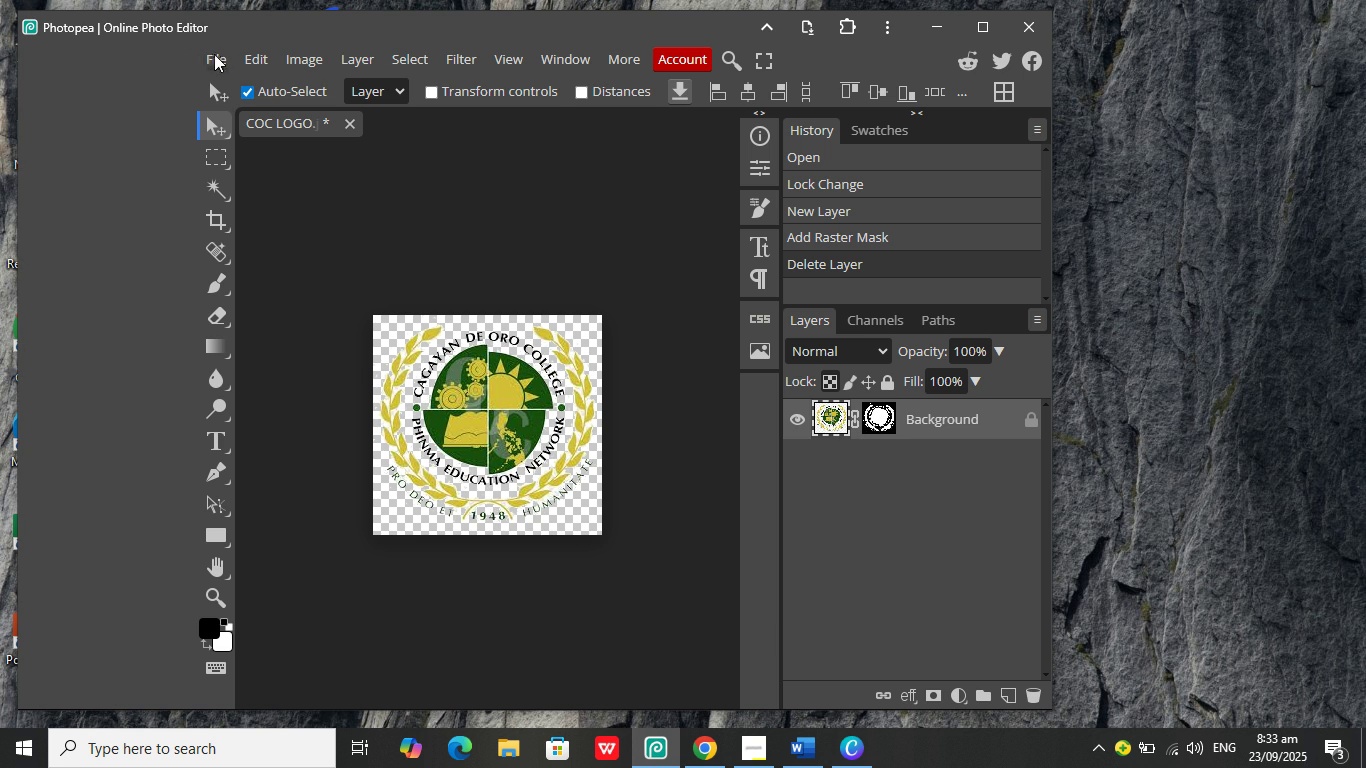 
left_click([216, 55])
 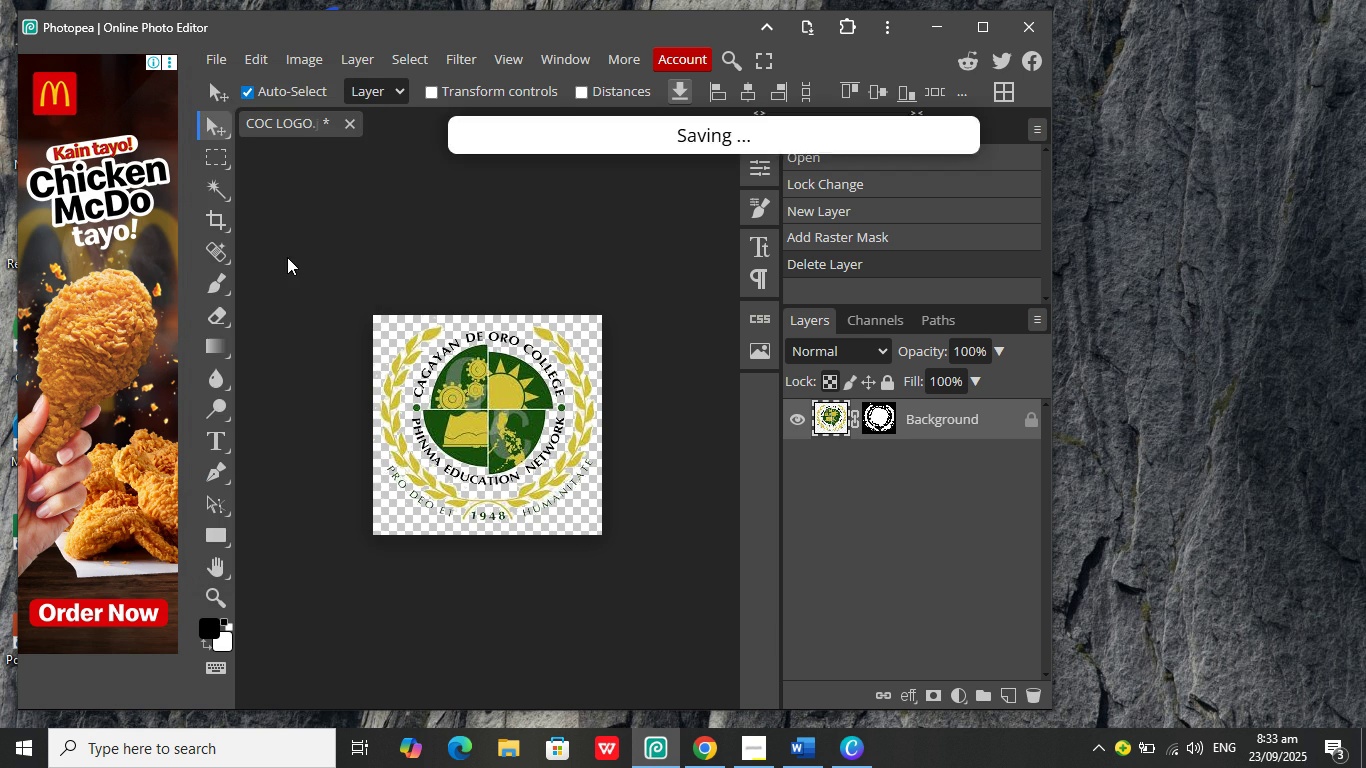 
left_click([287, 257])
 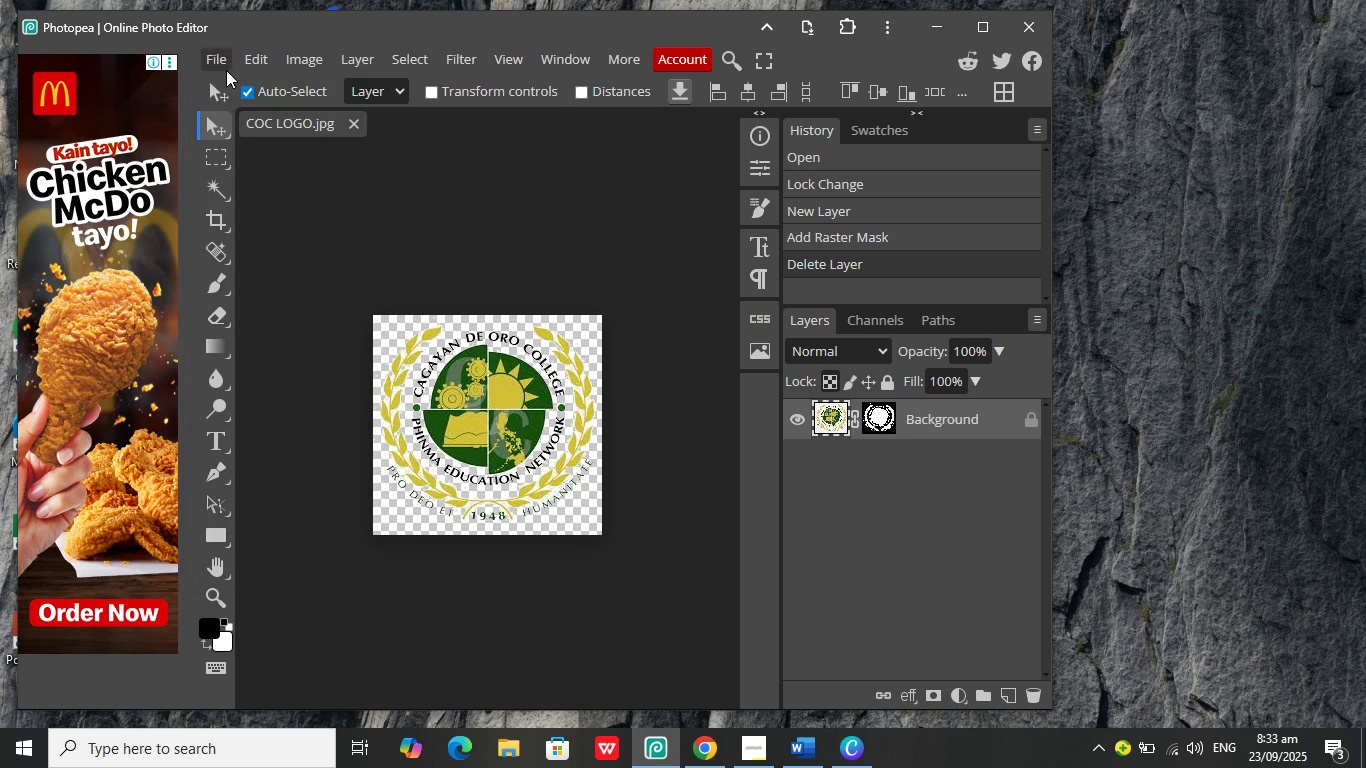 
left_click([223, 64])
 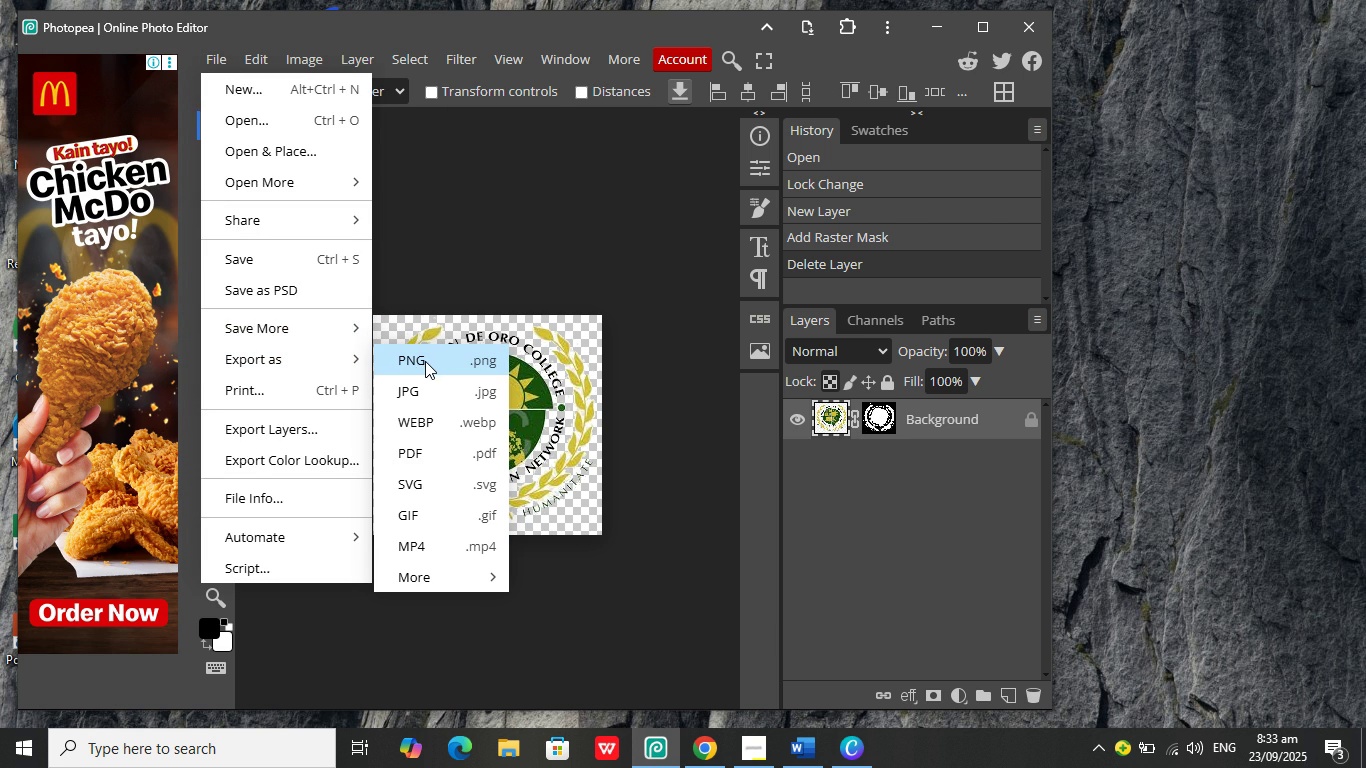 
double_click([423, 361])
 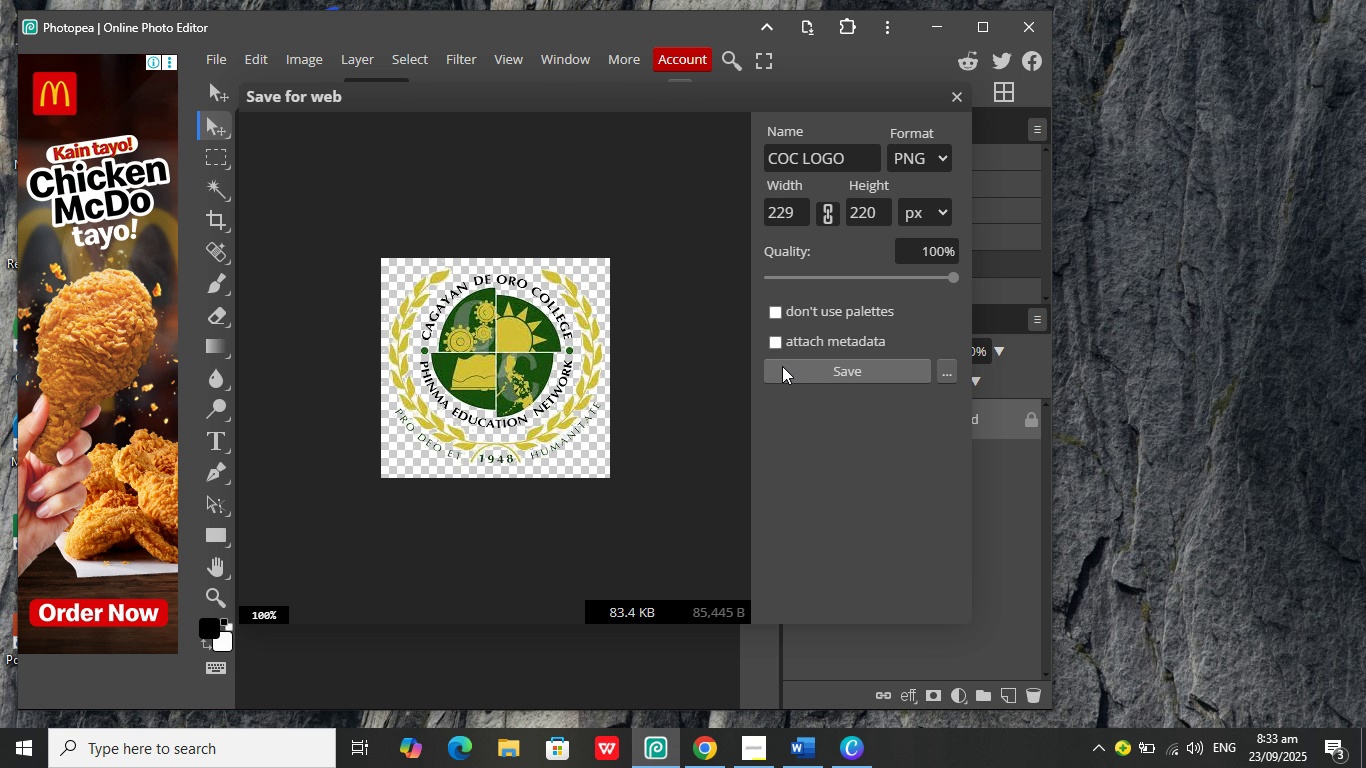 
wait(7.2)
 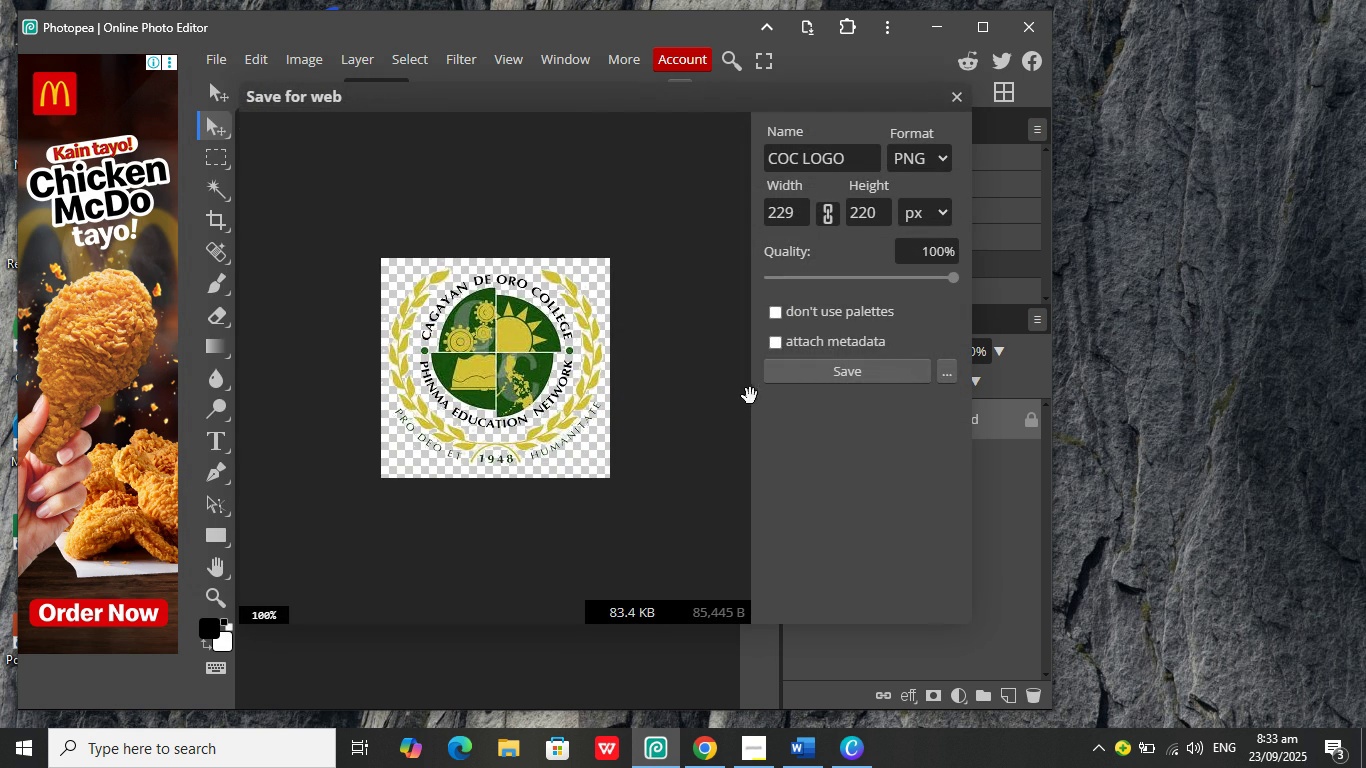 
left_click([782, 366])
 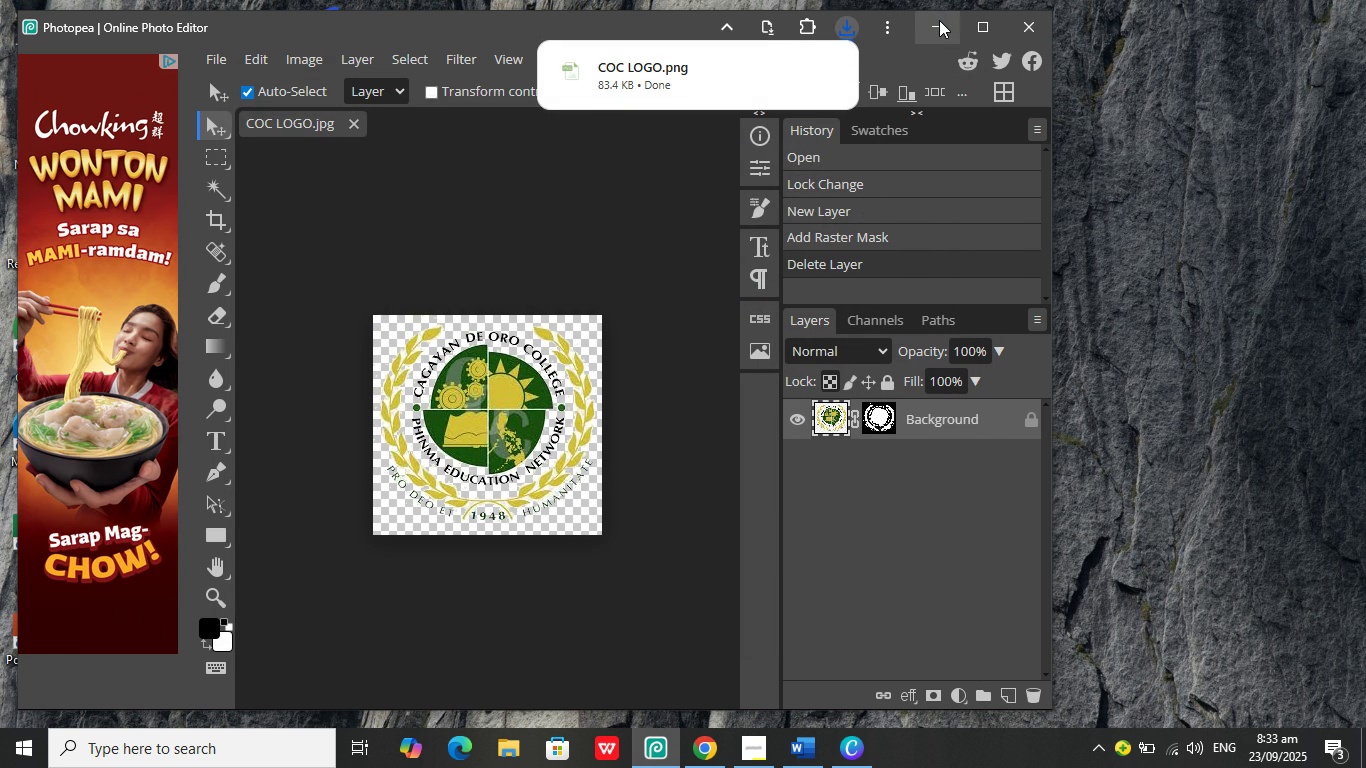 
wait(6.59)
 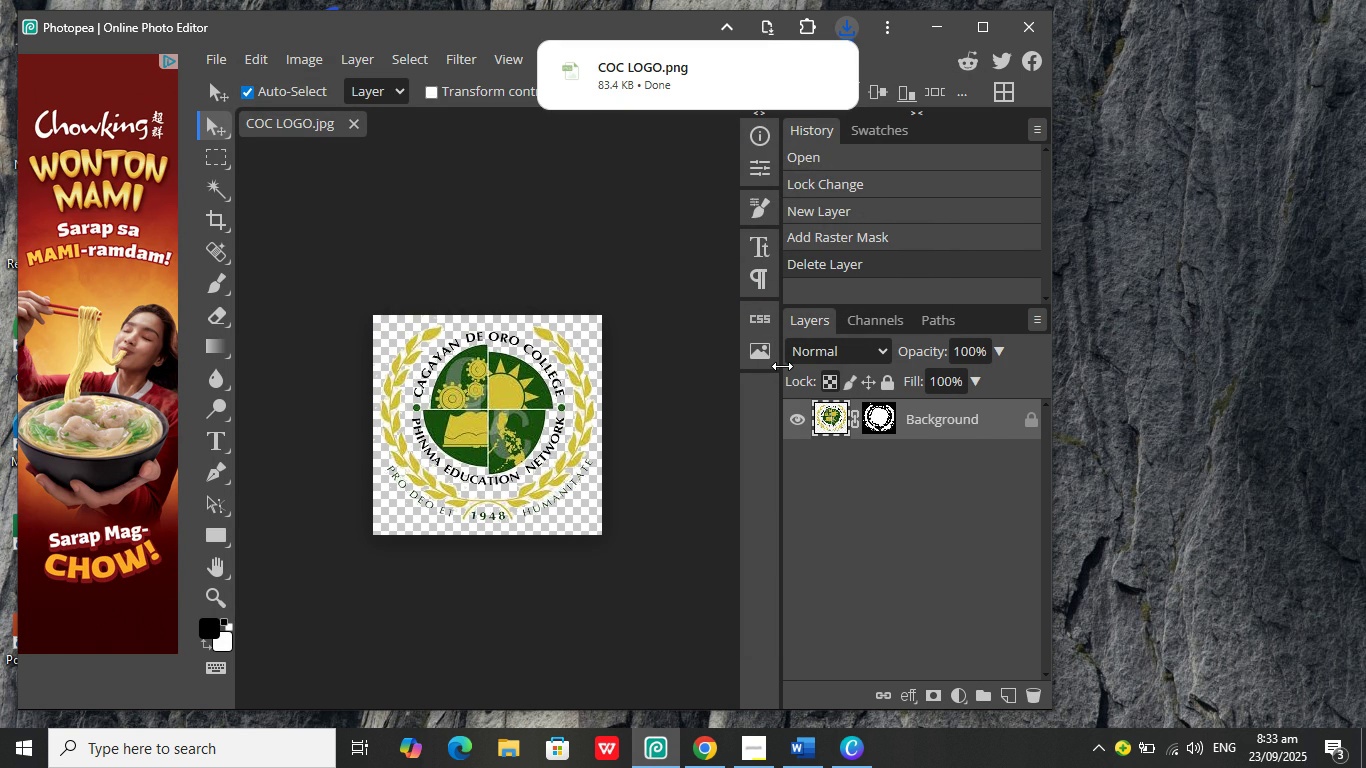 
left_click([939, 20])
 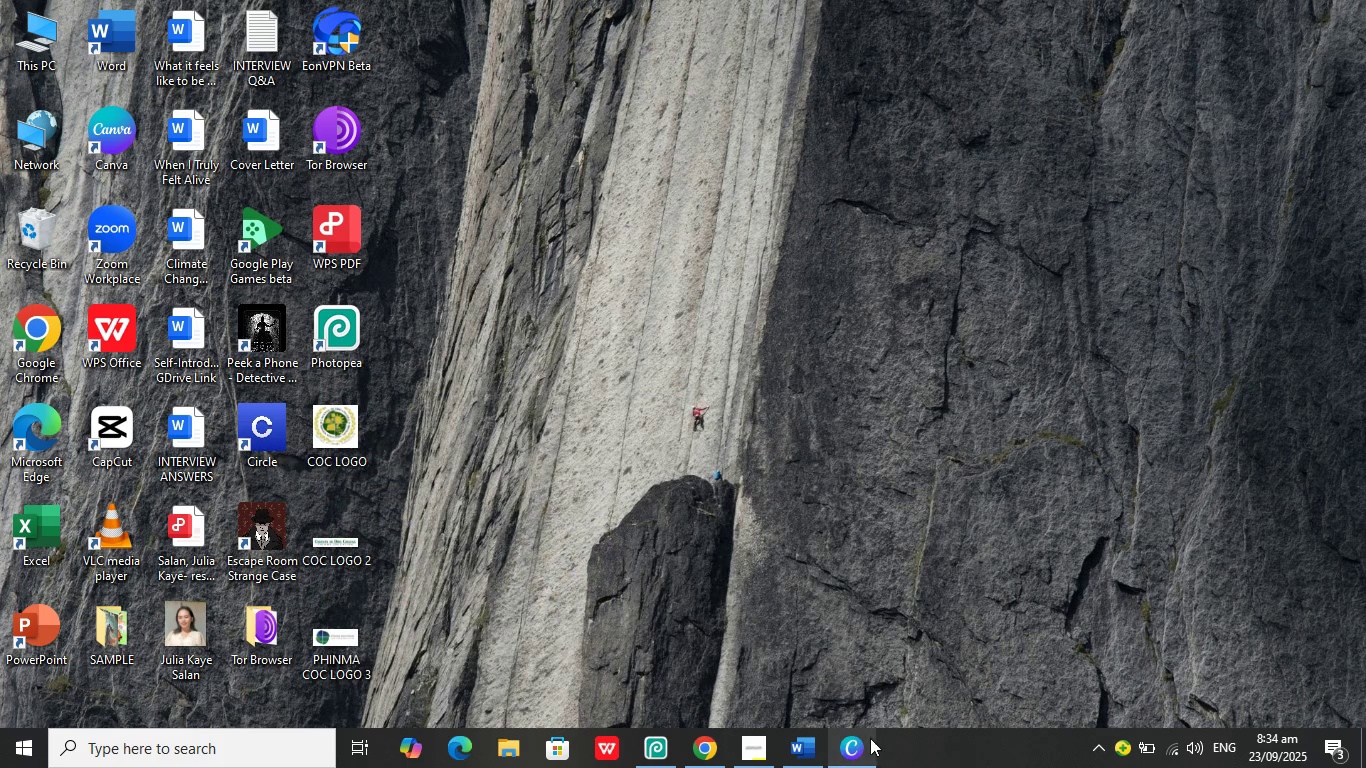 
left_click([861, 745])
 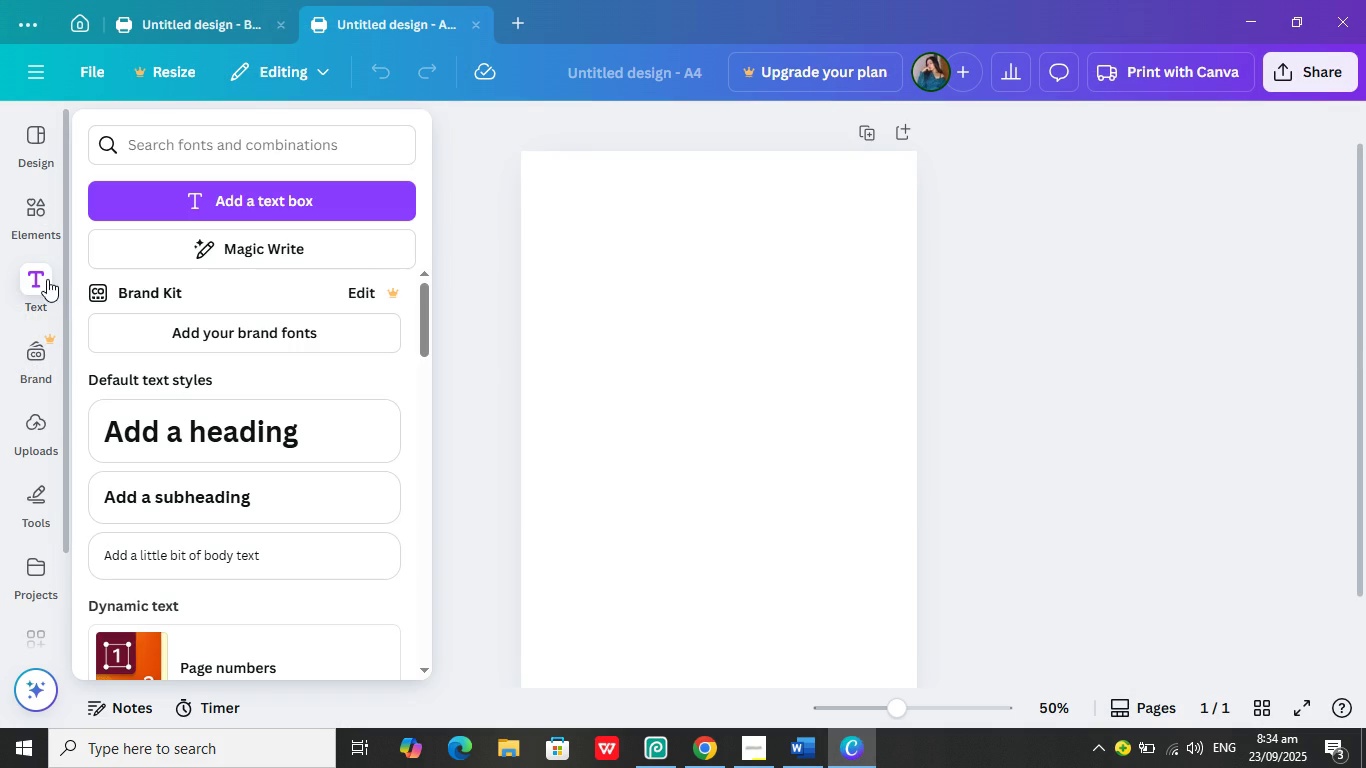 
left_click([34, 439])
 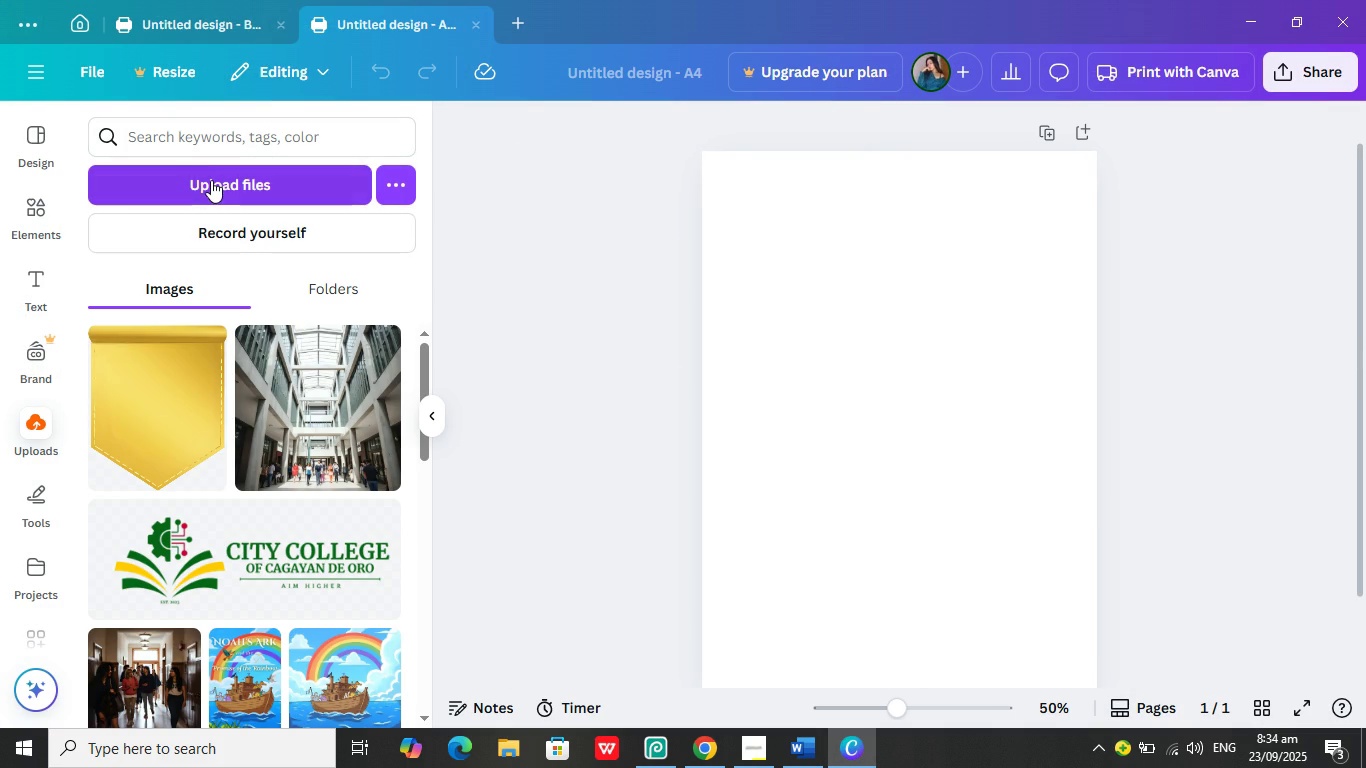 
left_click([211, 180])
 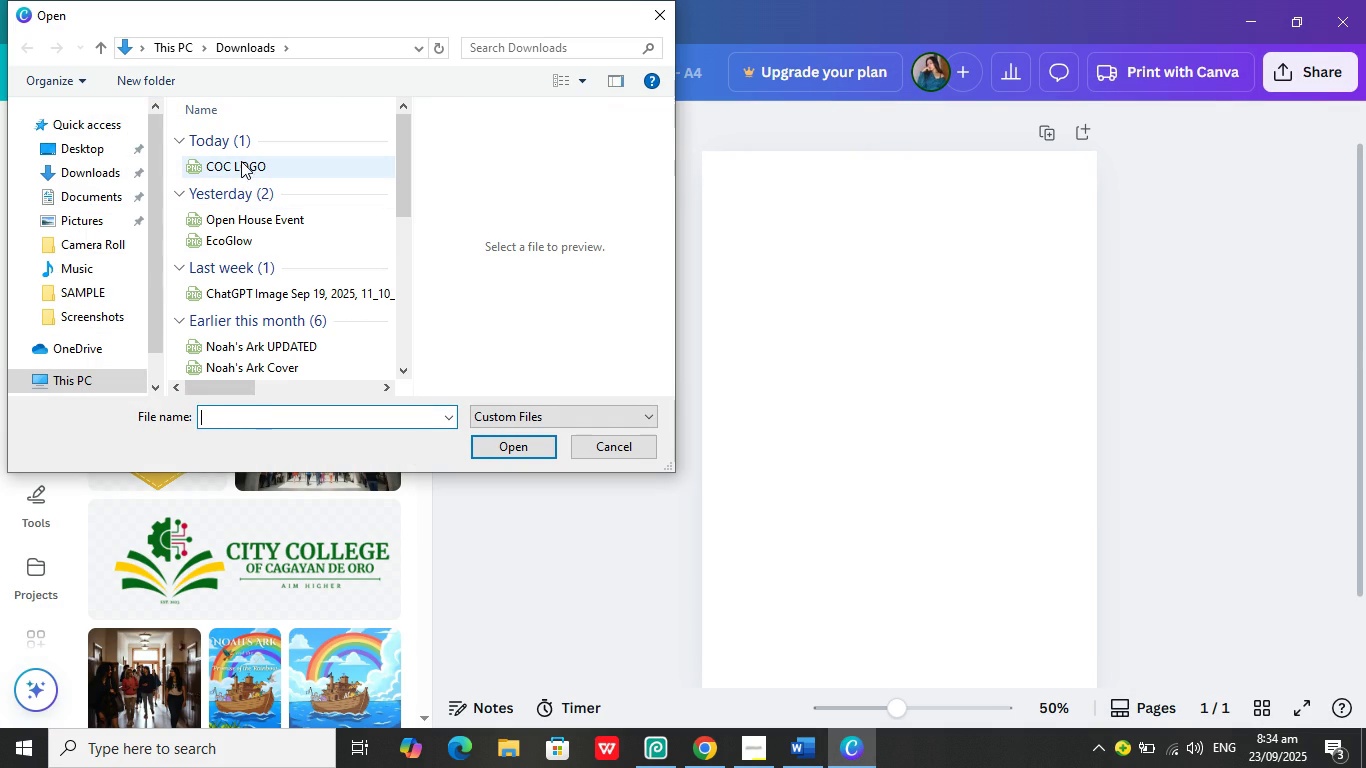 
left_click([238, 162])
 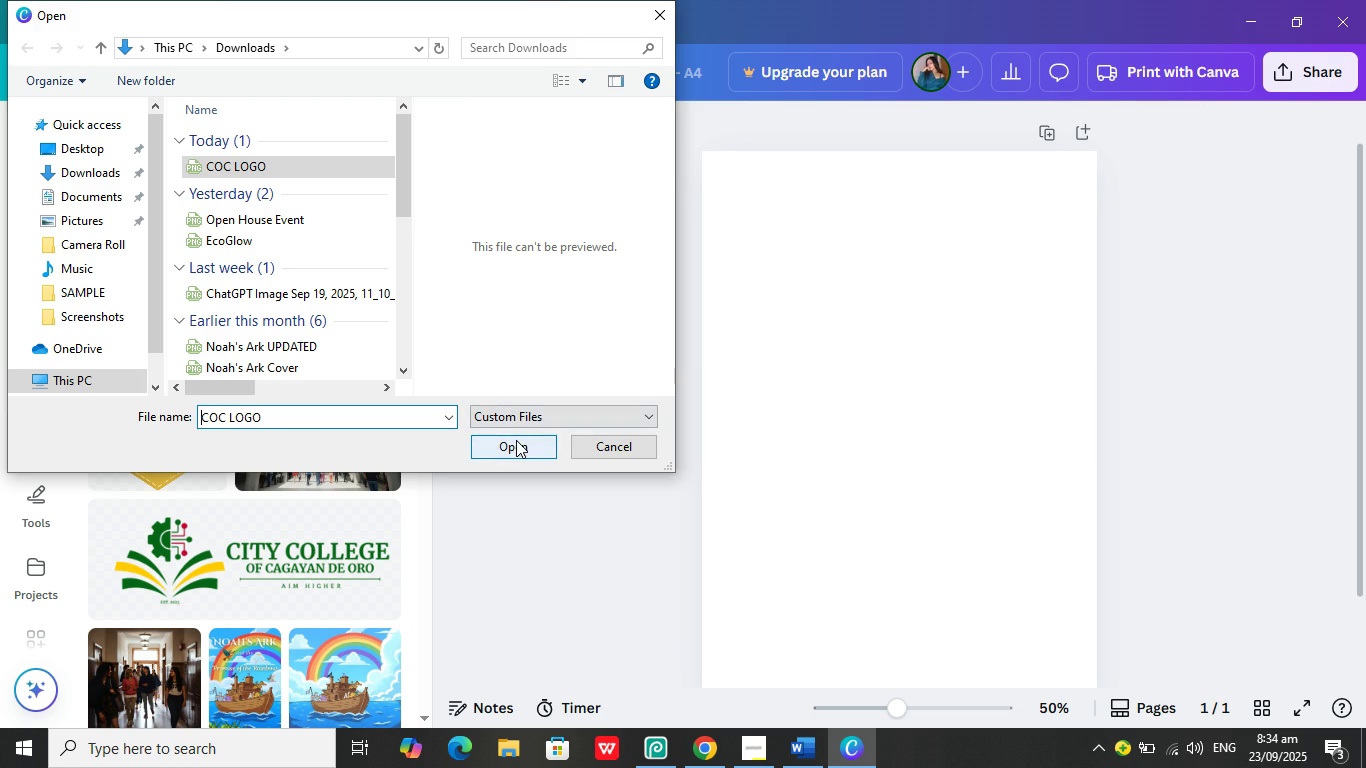 
left_click([516, 440])
 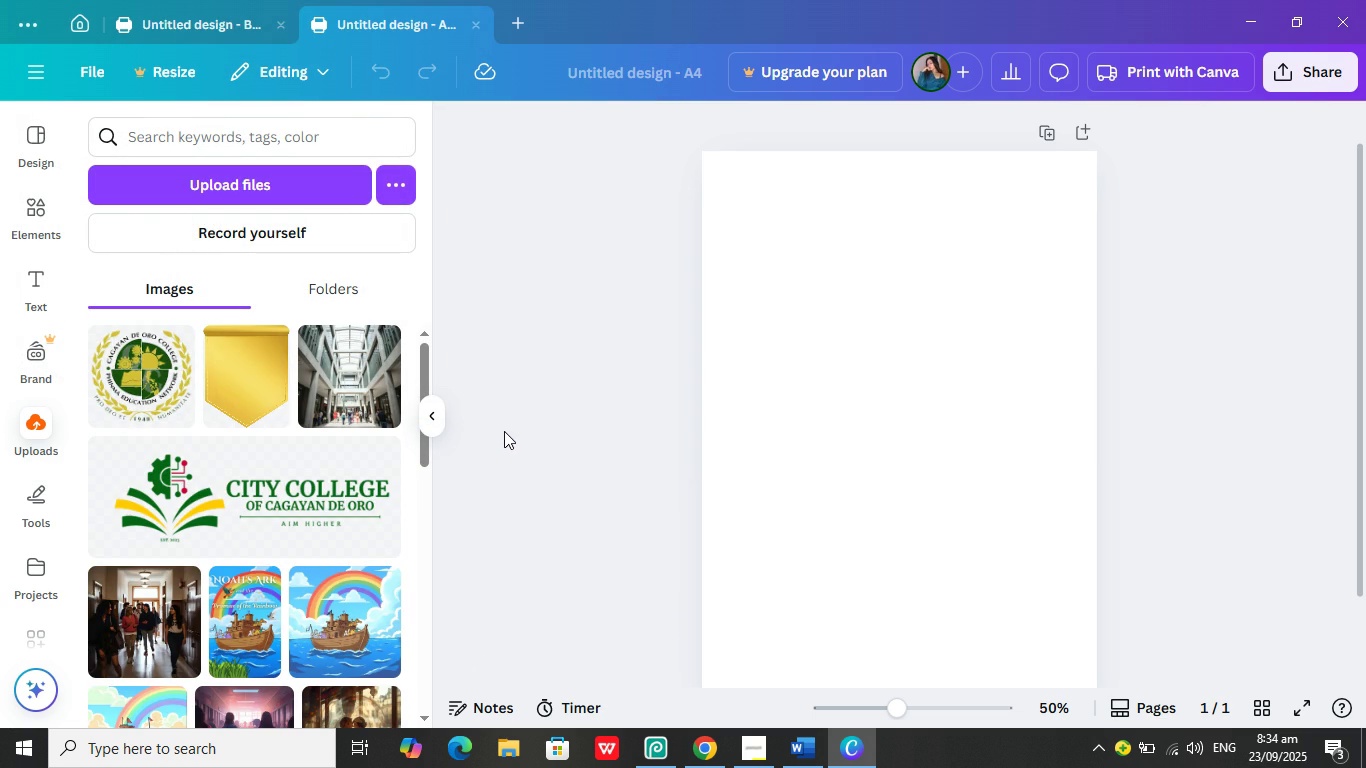 
wait(7.97)
 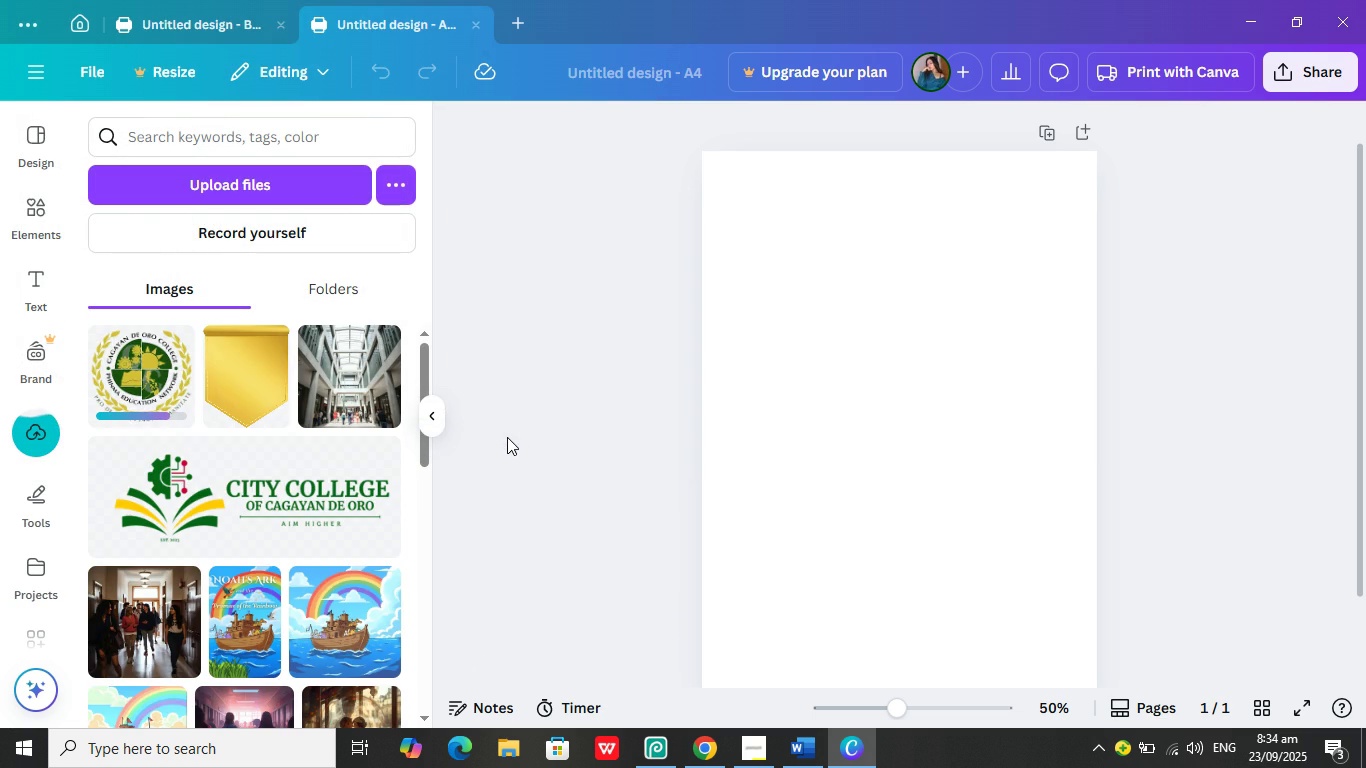 
left_click([149, 385])
 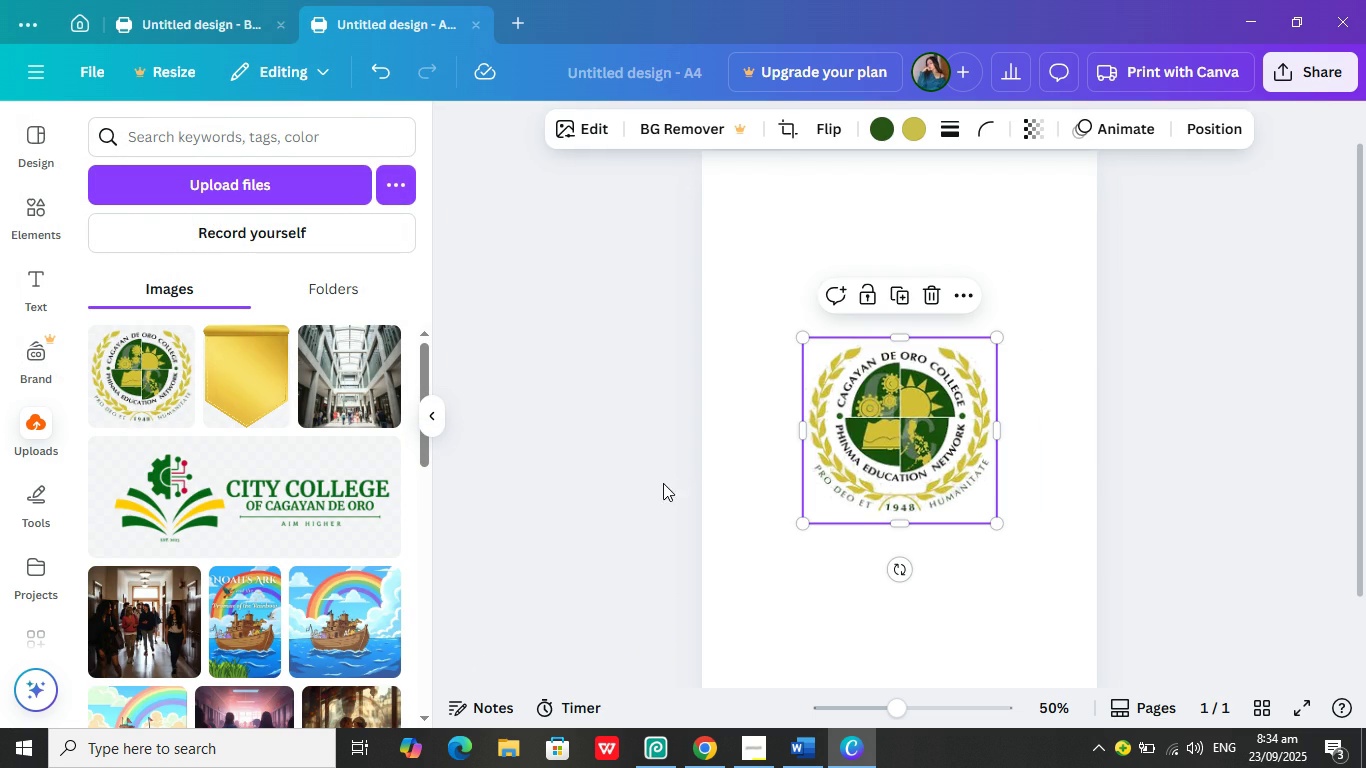 
left_click([663, 488])
 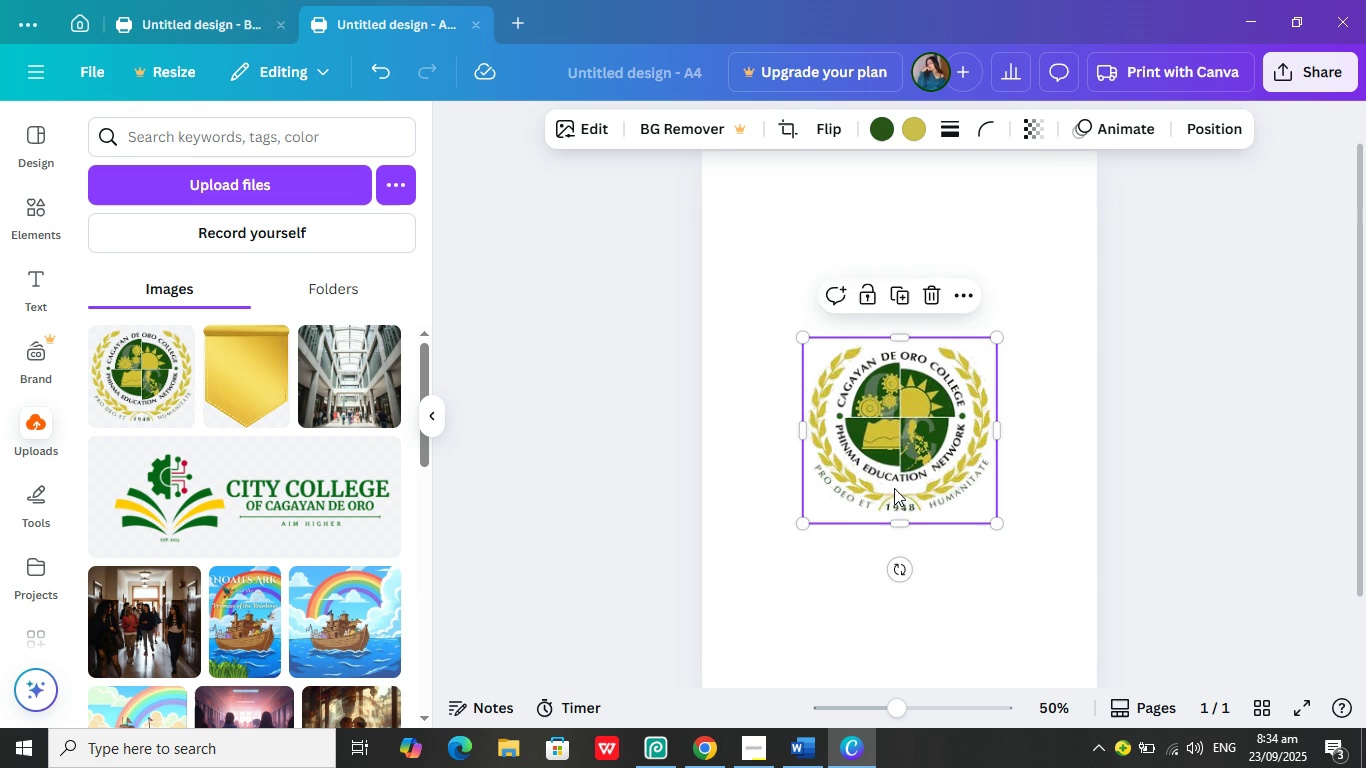 
left_click([894, 489])